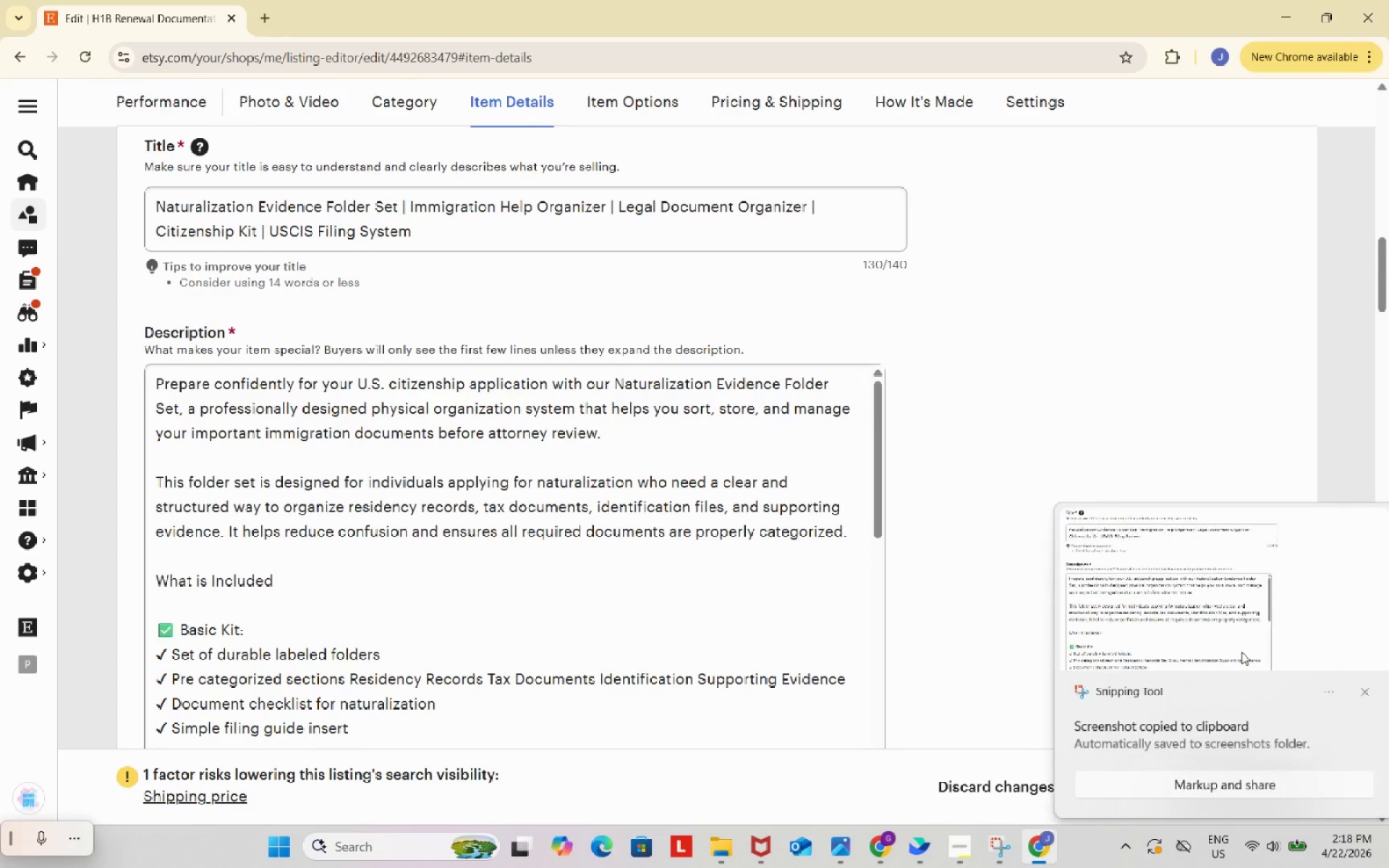 
left_click([1244, 595])
 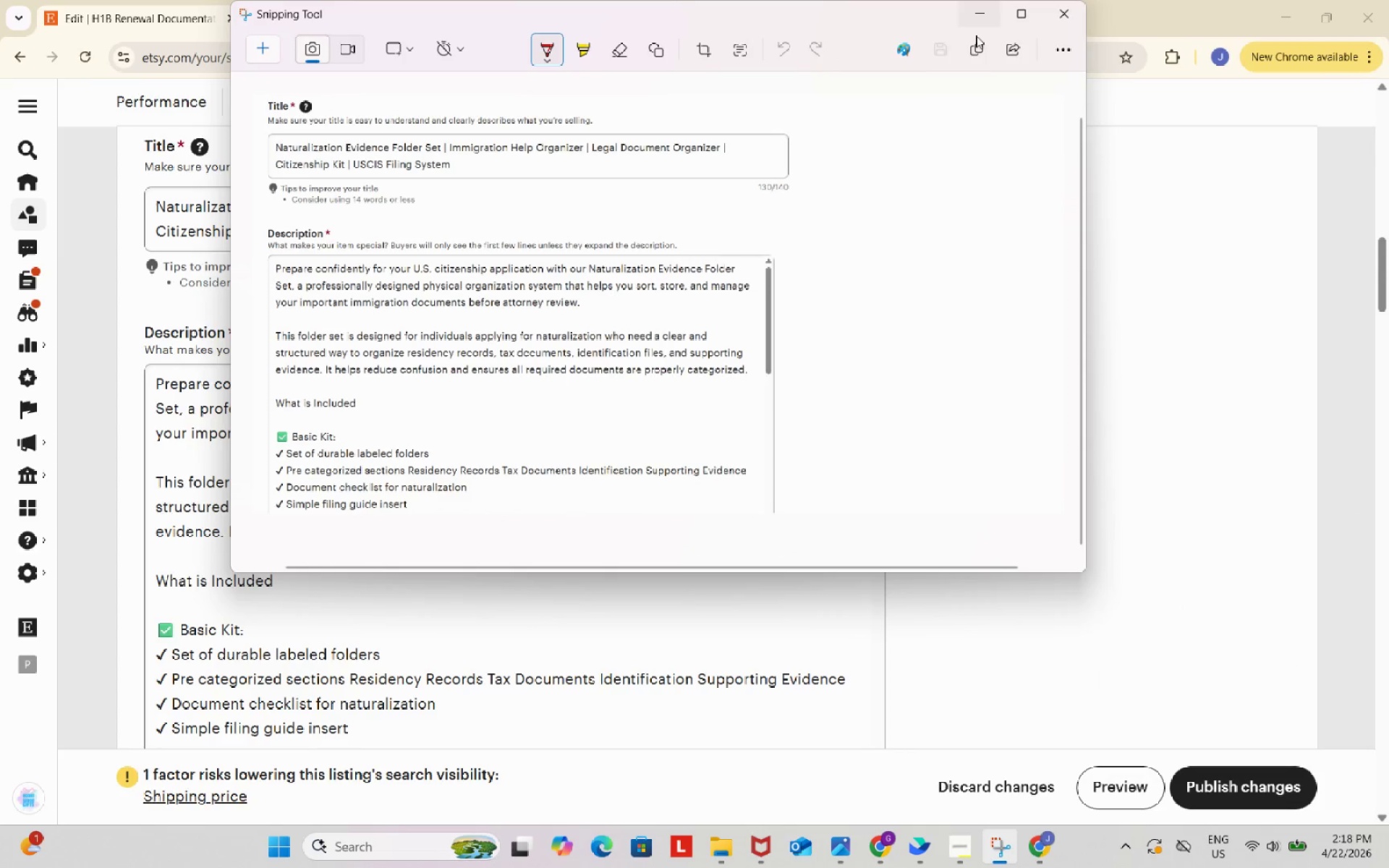 
left_click([944, 47])
 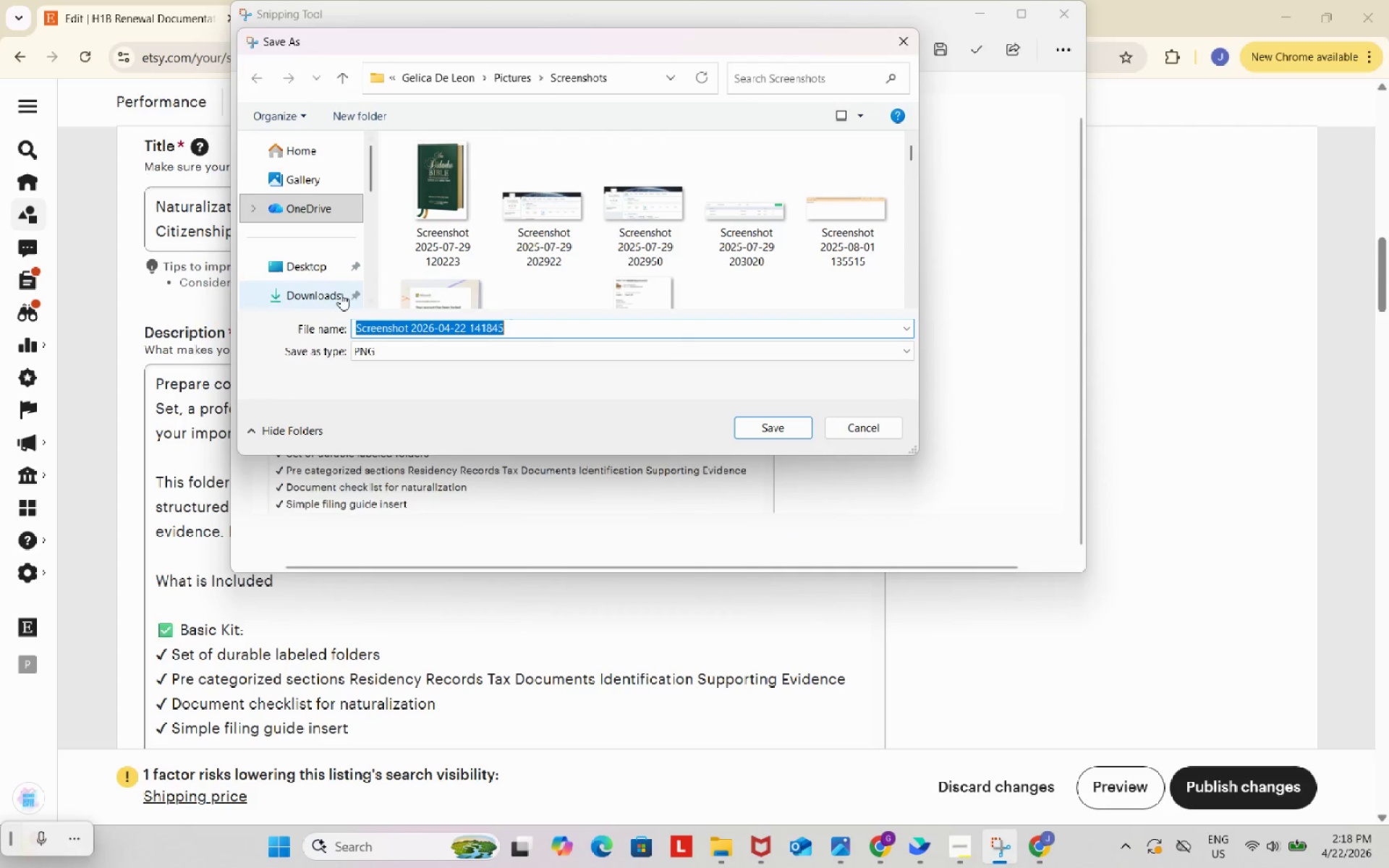 
left_click([312, 294])
 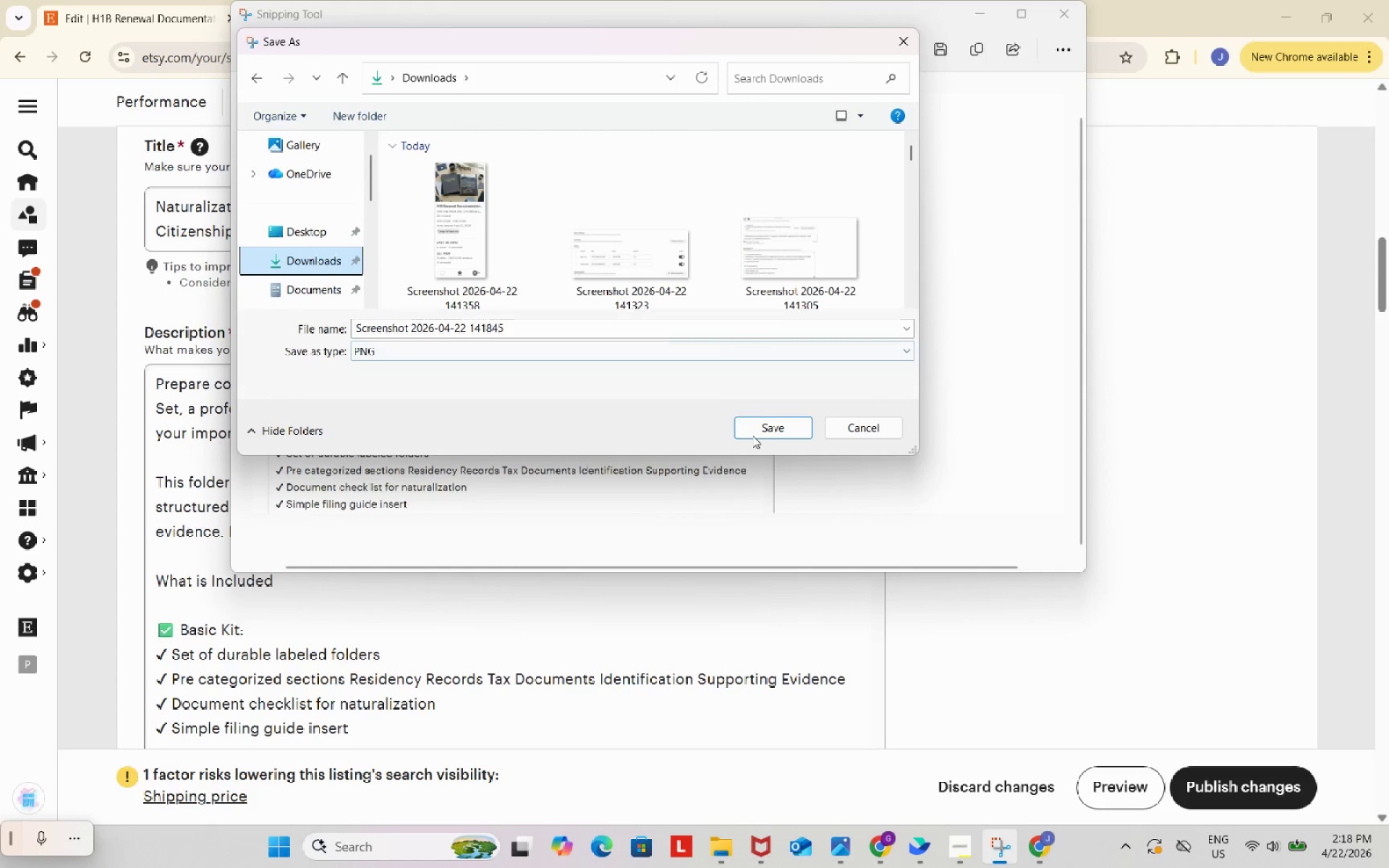 
left_click([760, 435])
 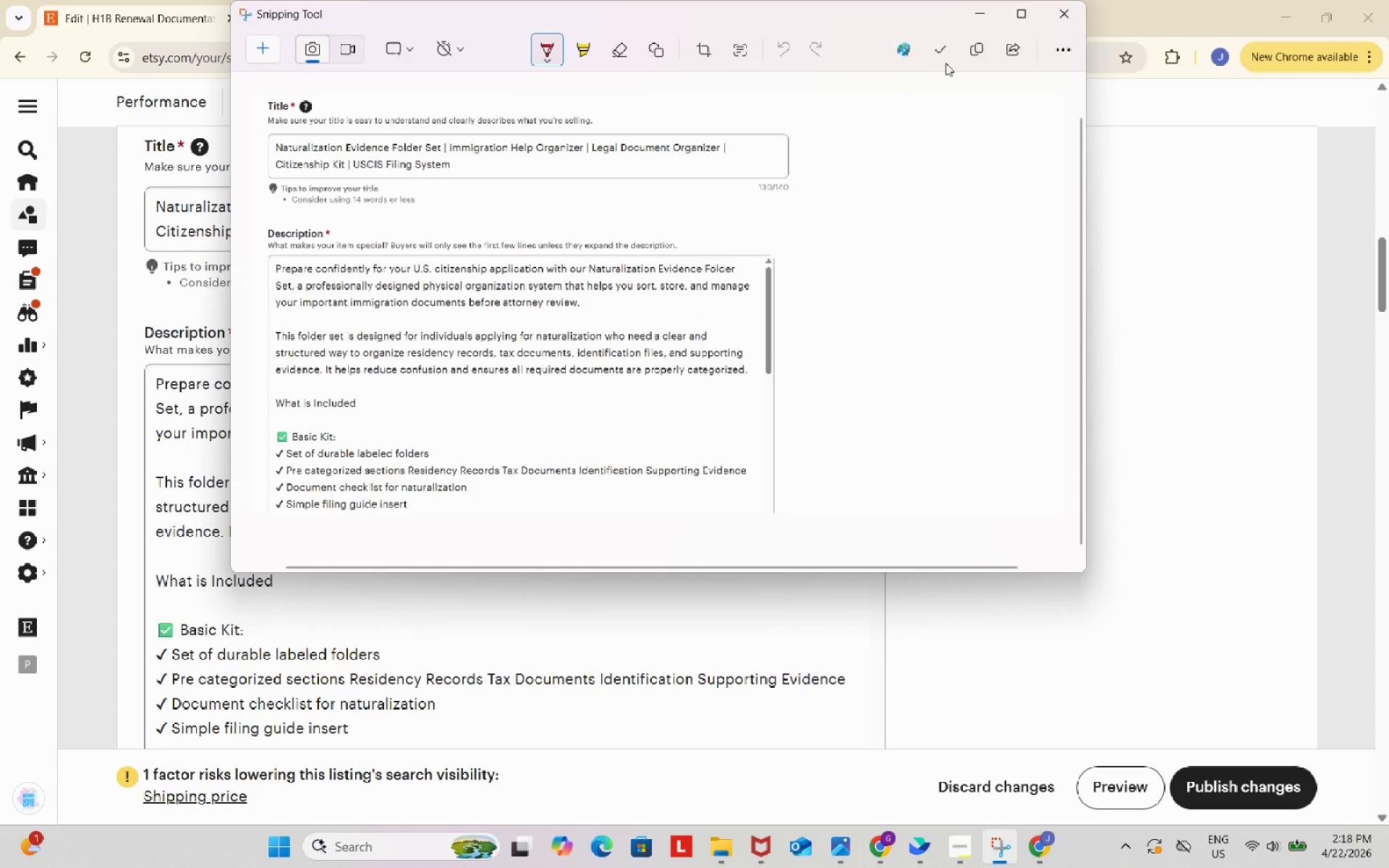 
left_click([976, 4])
 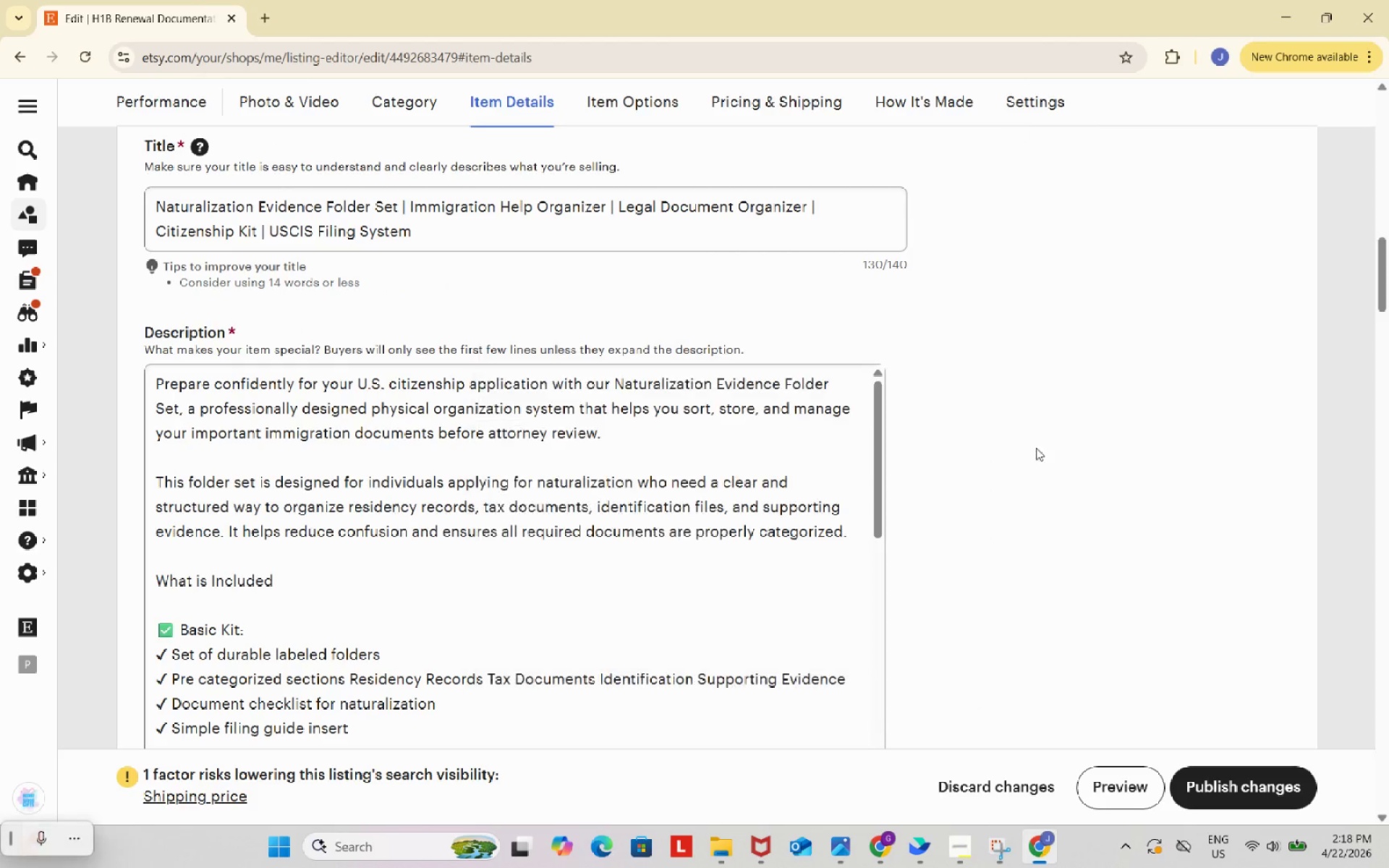 
scroll: coordinate [1040, 481], scroll_direction: down, amount: 8.0
 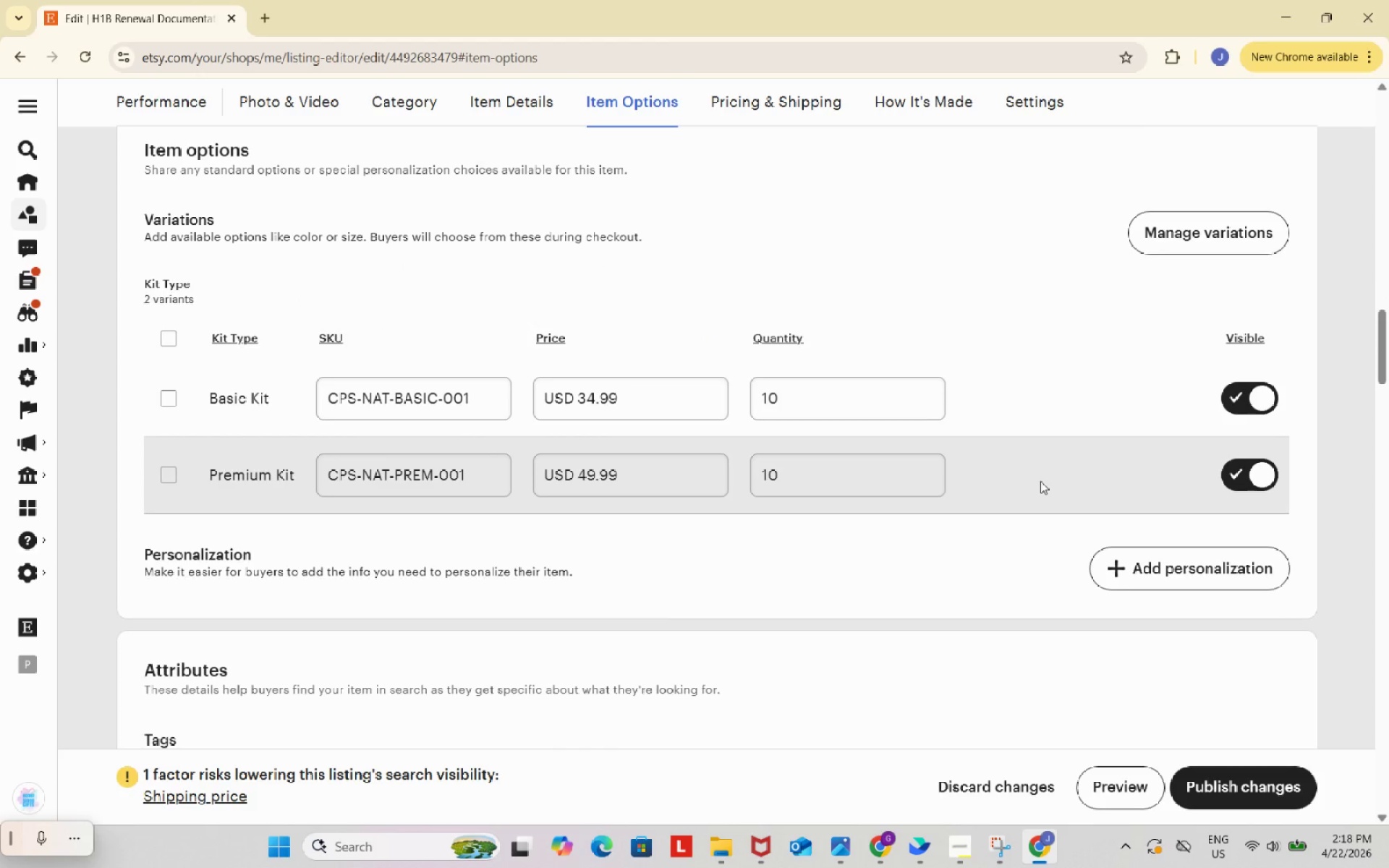 
scroll: coordinate [1040, 481], scroll_direction: up, amount: 1.0
 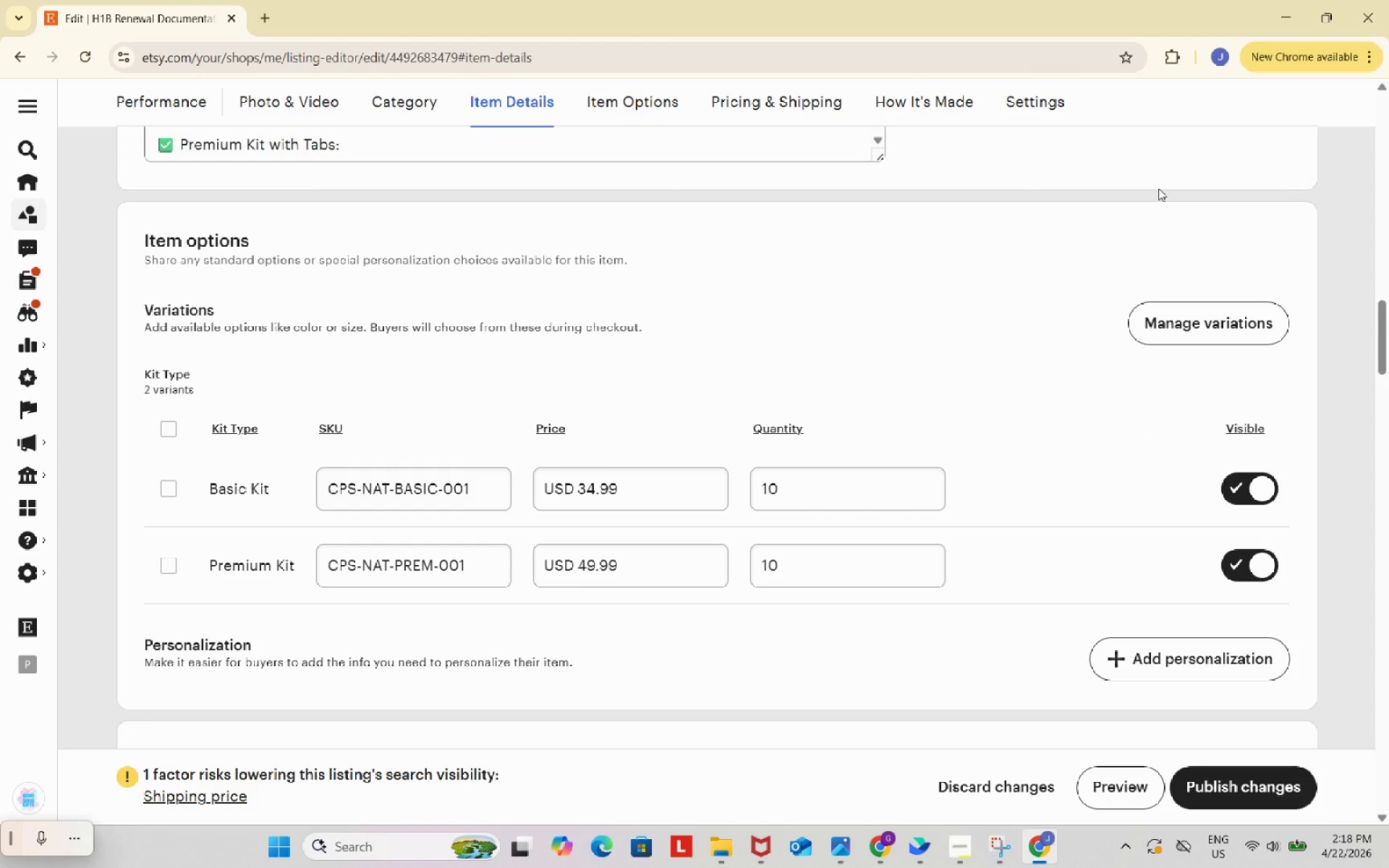 
key(Meta+Shift+S)
 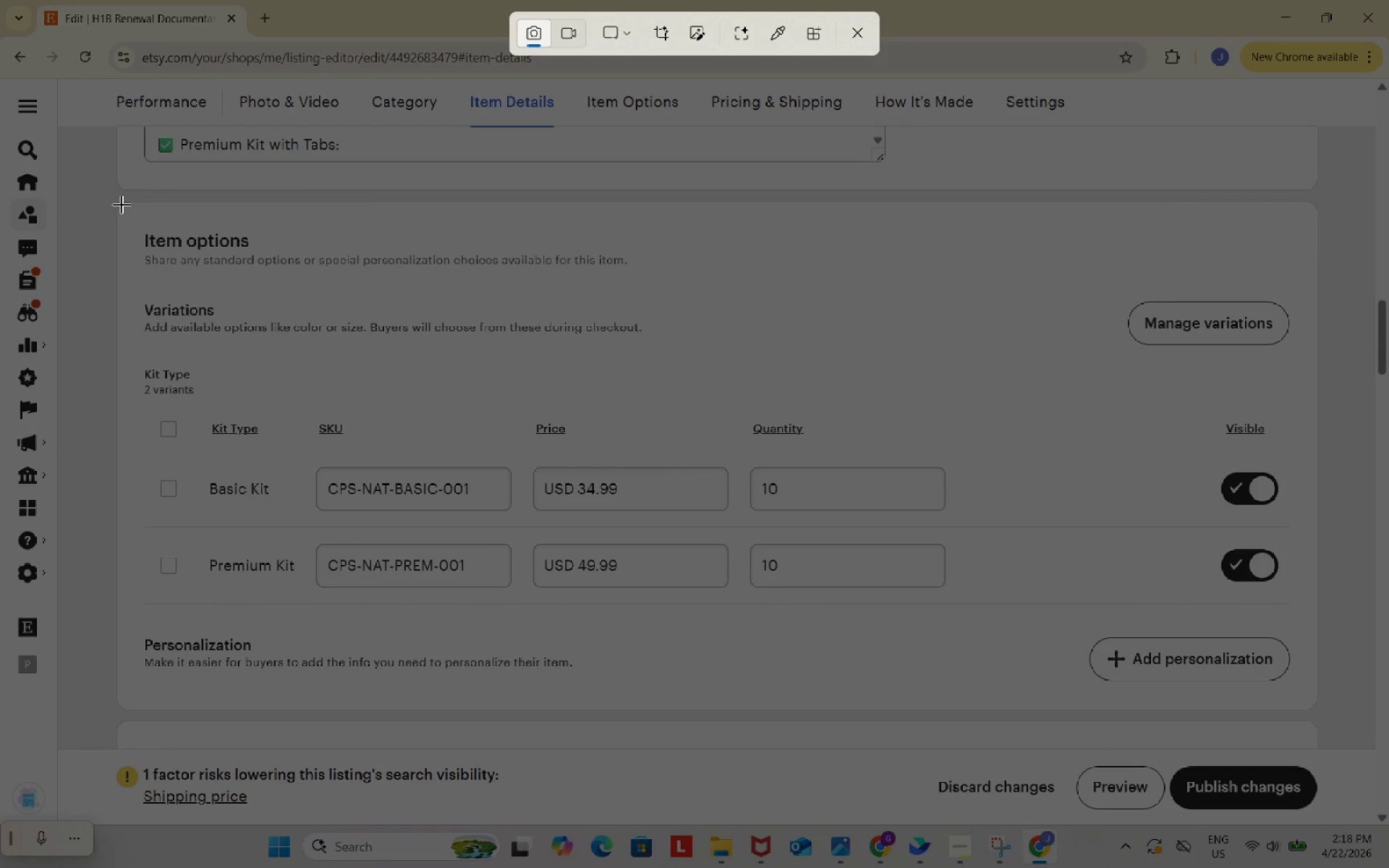 
left_click_drag(start_coordinate=[125, 208], to_coordinate=[1307, 701])
 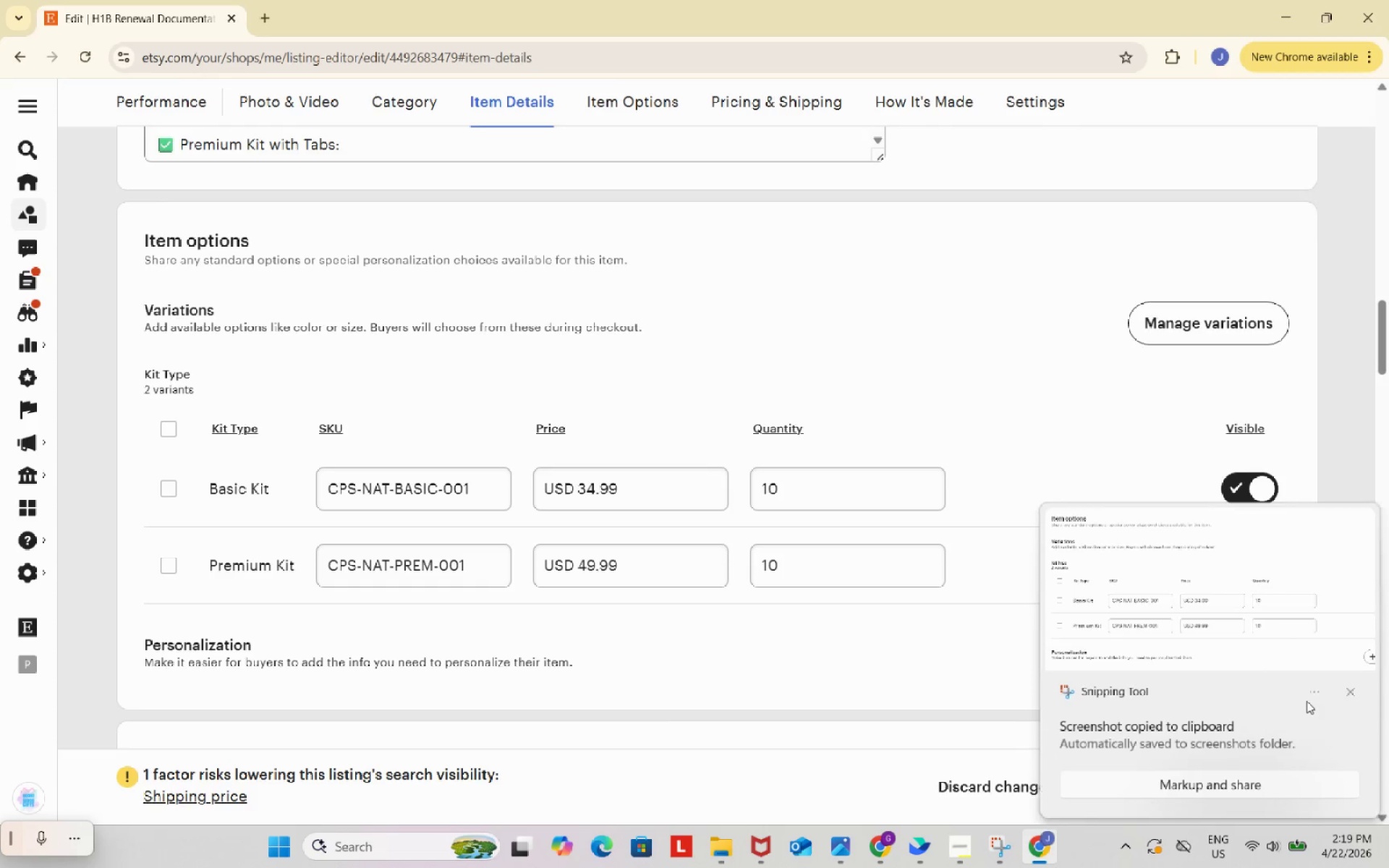 
left_click([1236, 602])
 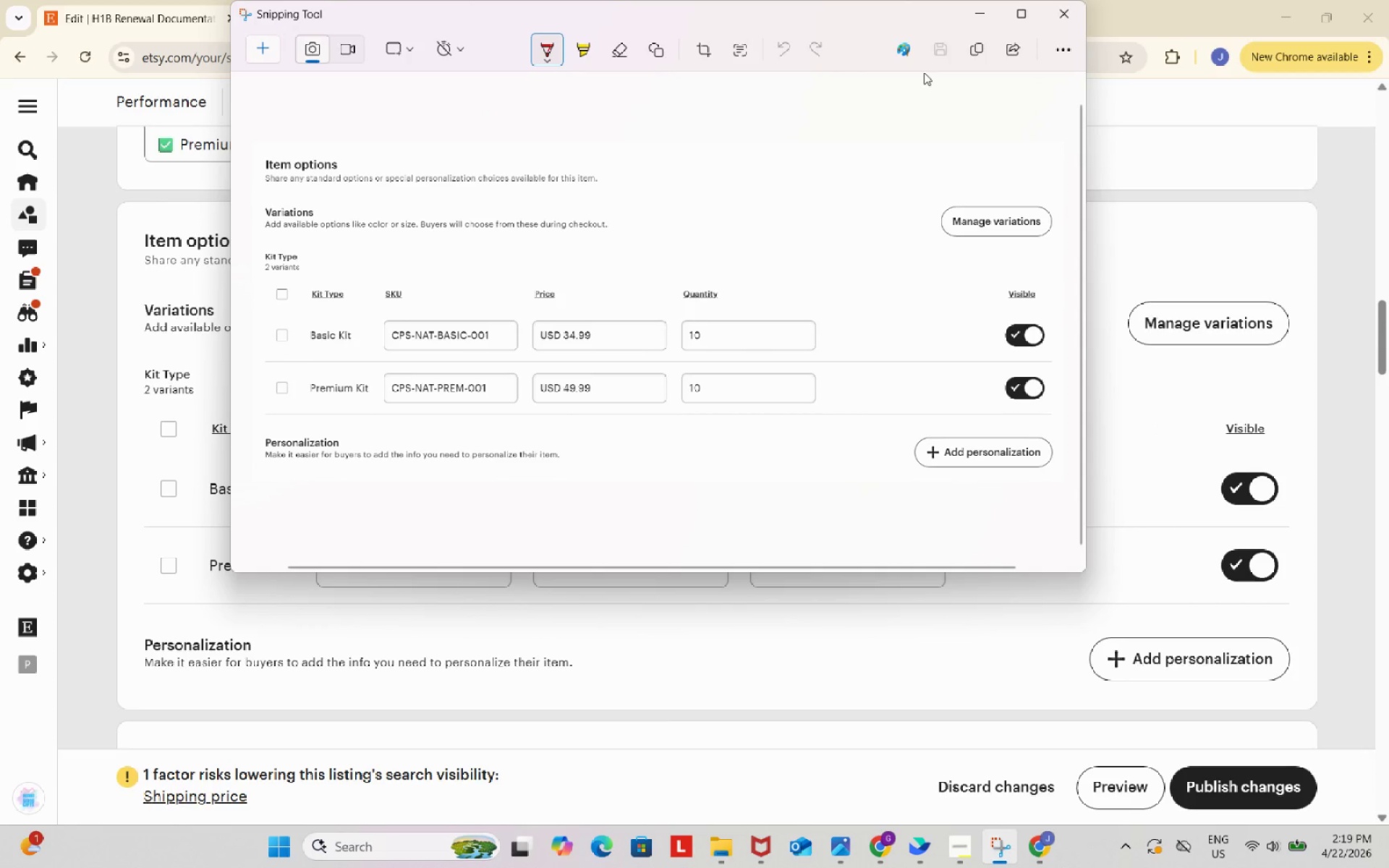 
left_click([941, 54])
 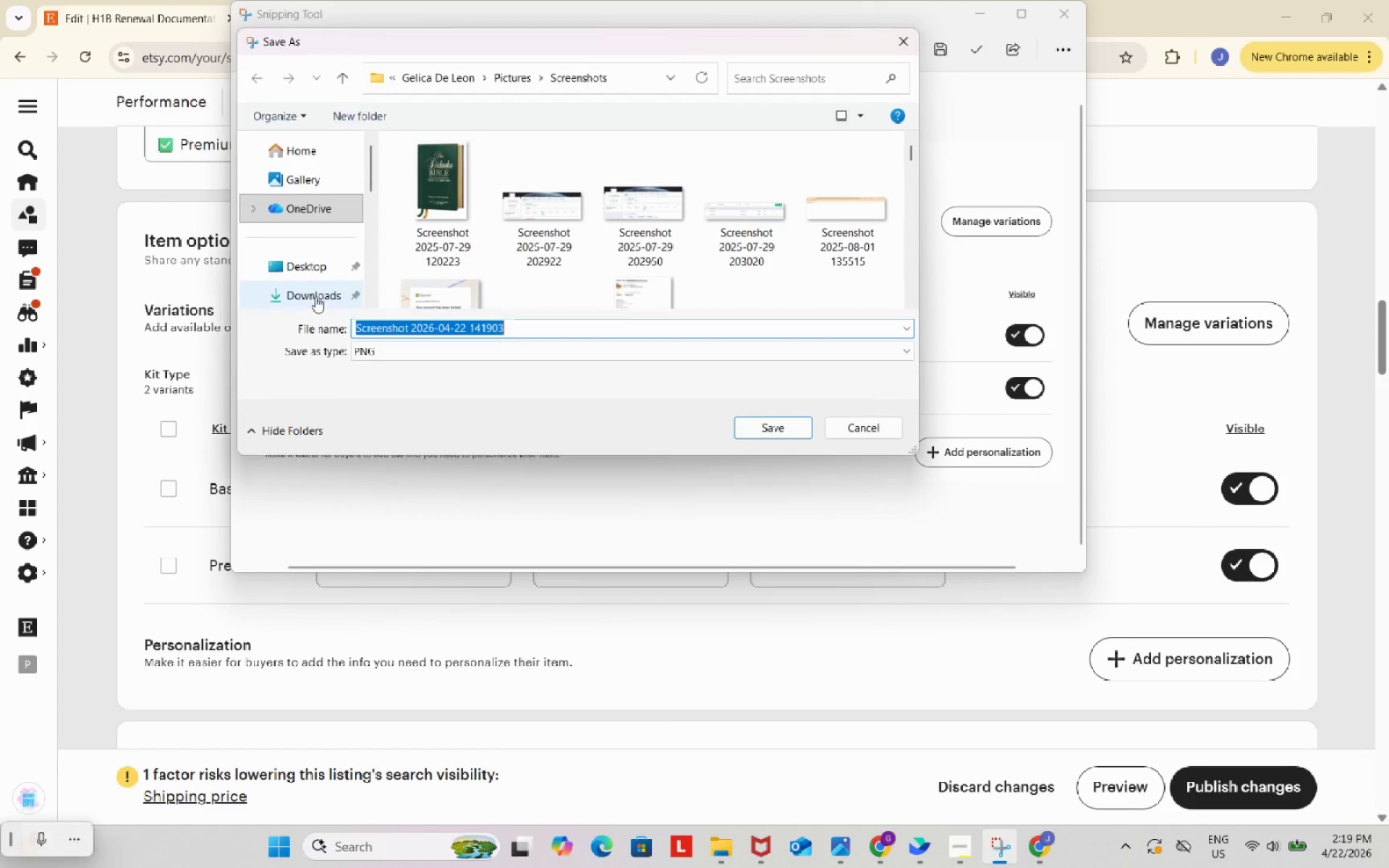 
left_click([310, 286])
 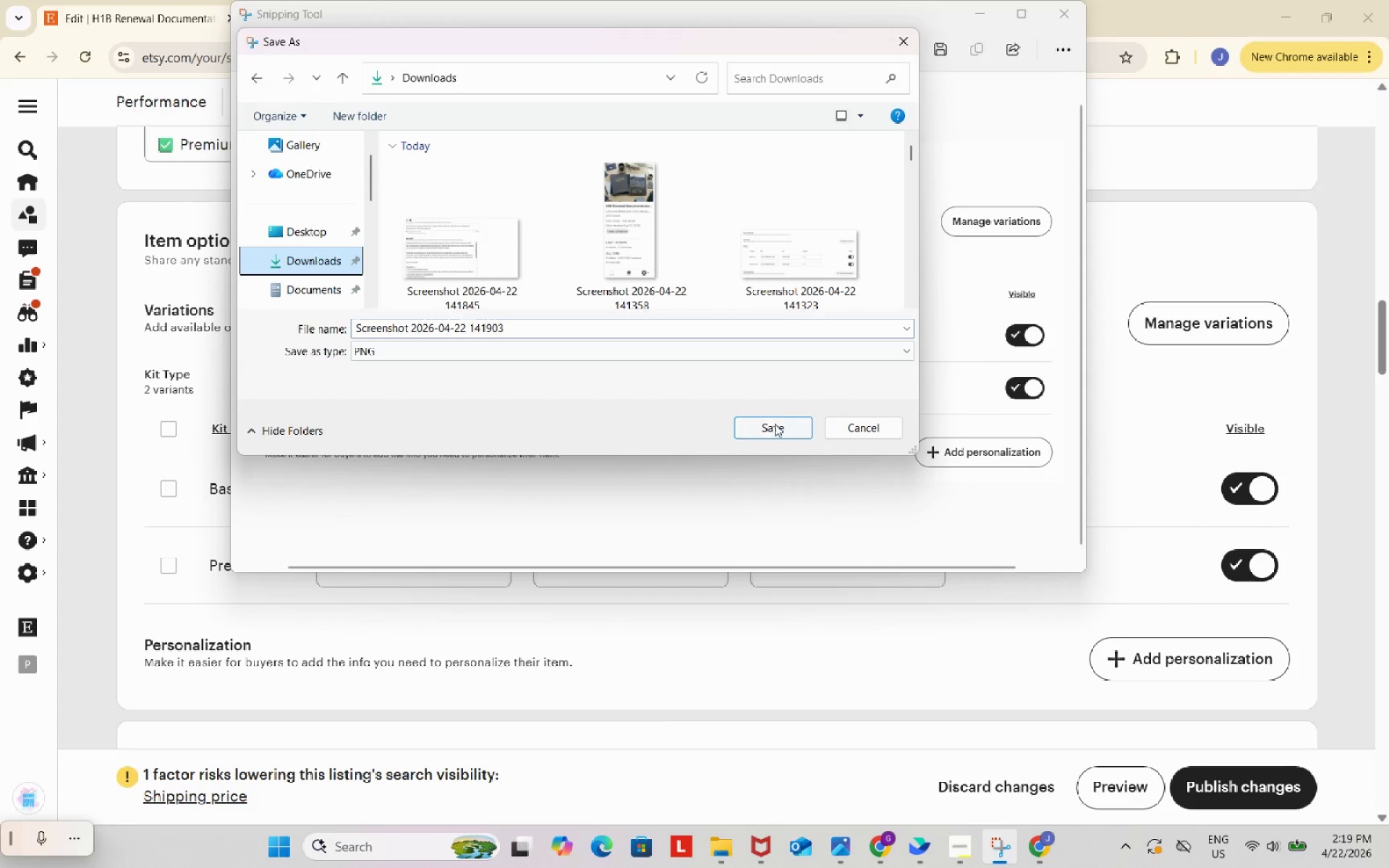 
left_click([781, 420])
 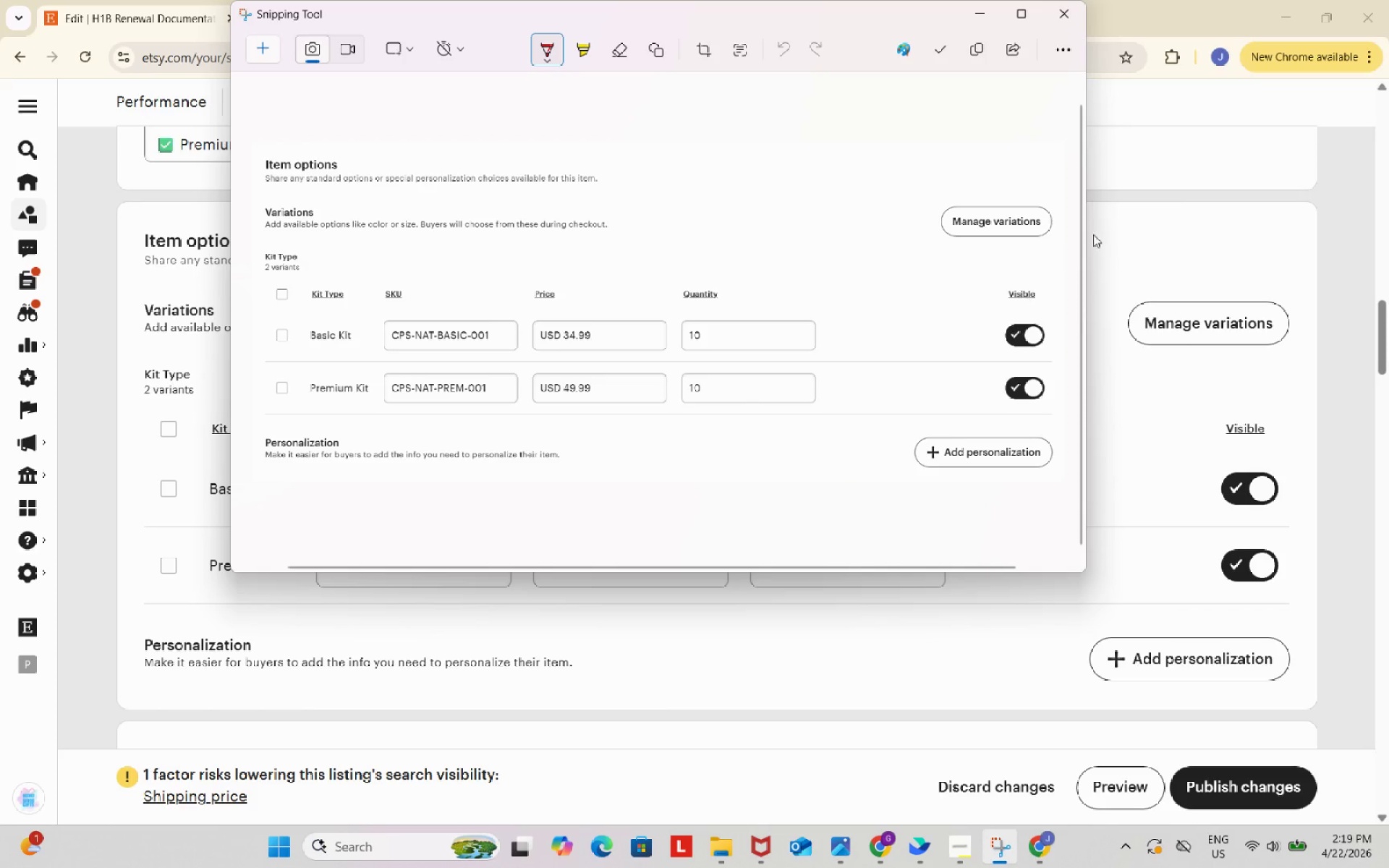 
left_click([1140, 215])
 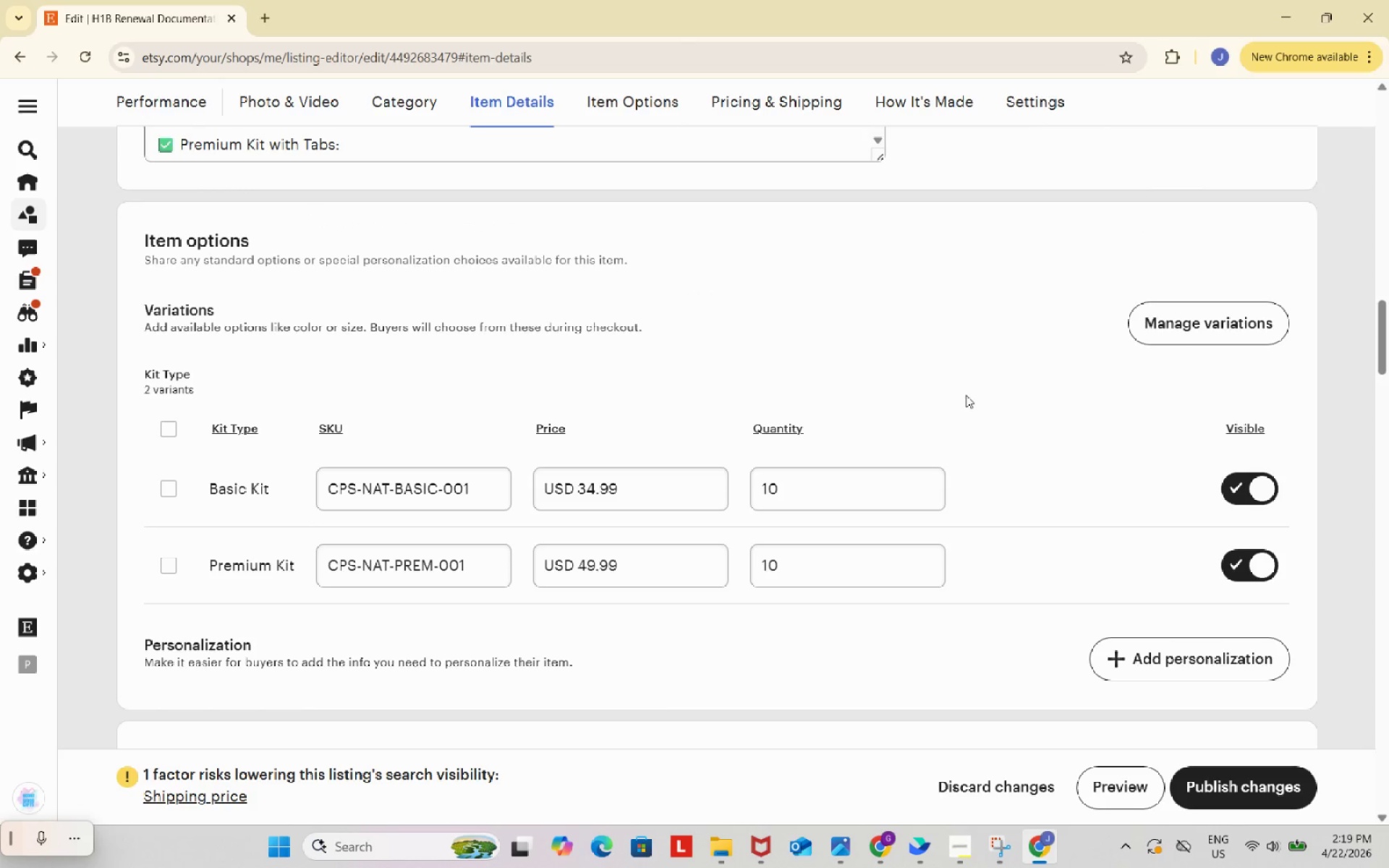 
scroll: coordinate [836, 491], scroll_direction: up, amount: 4.0
 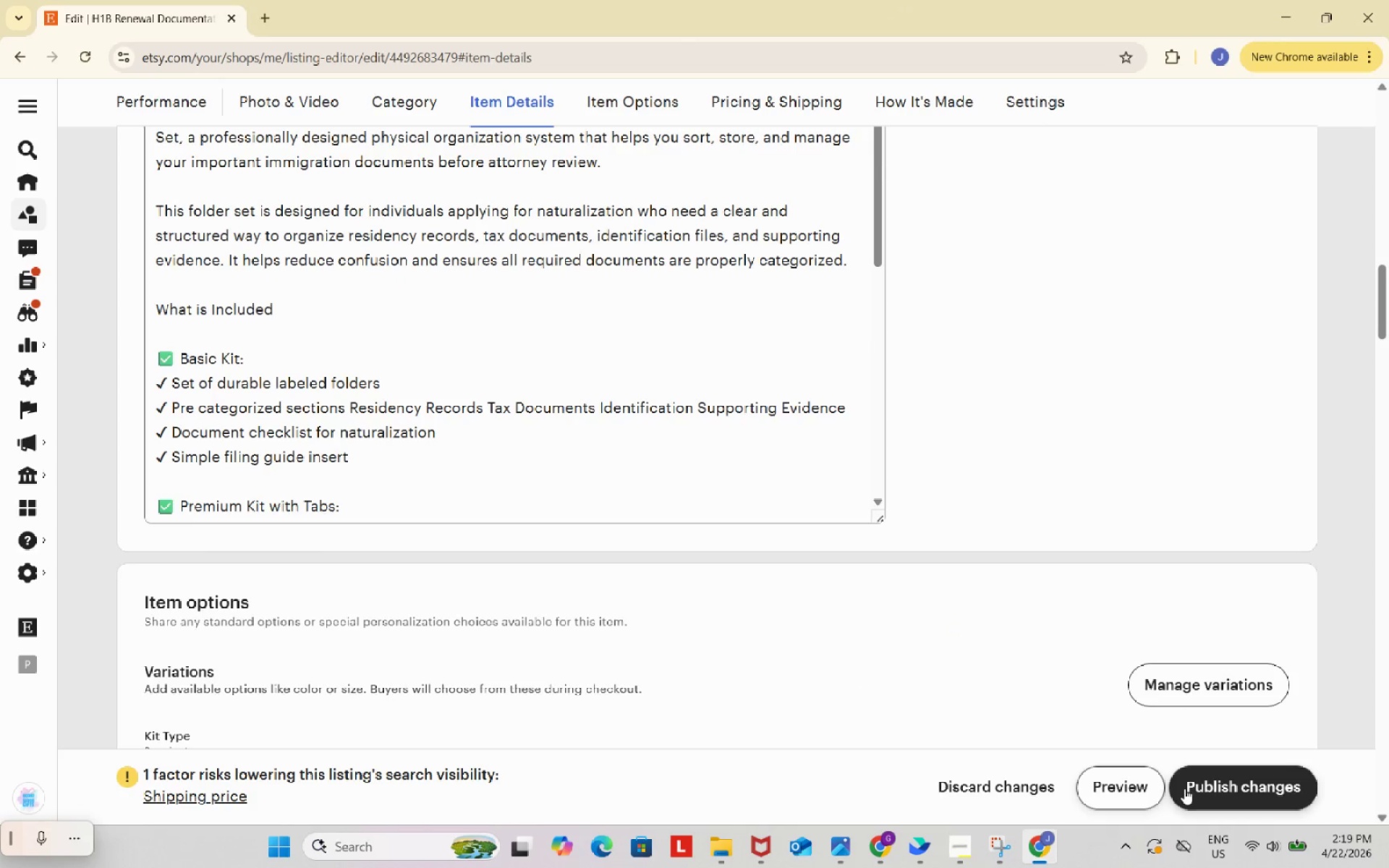 
left_click([1207, 784])
 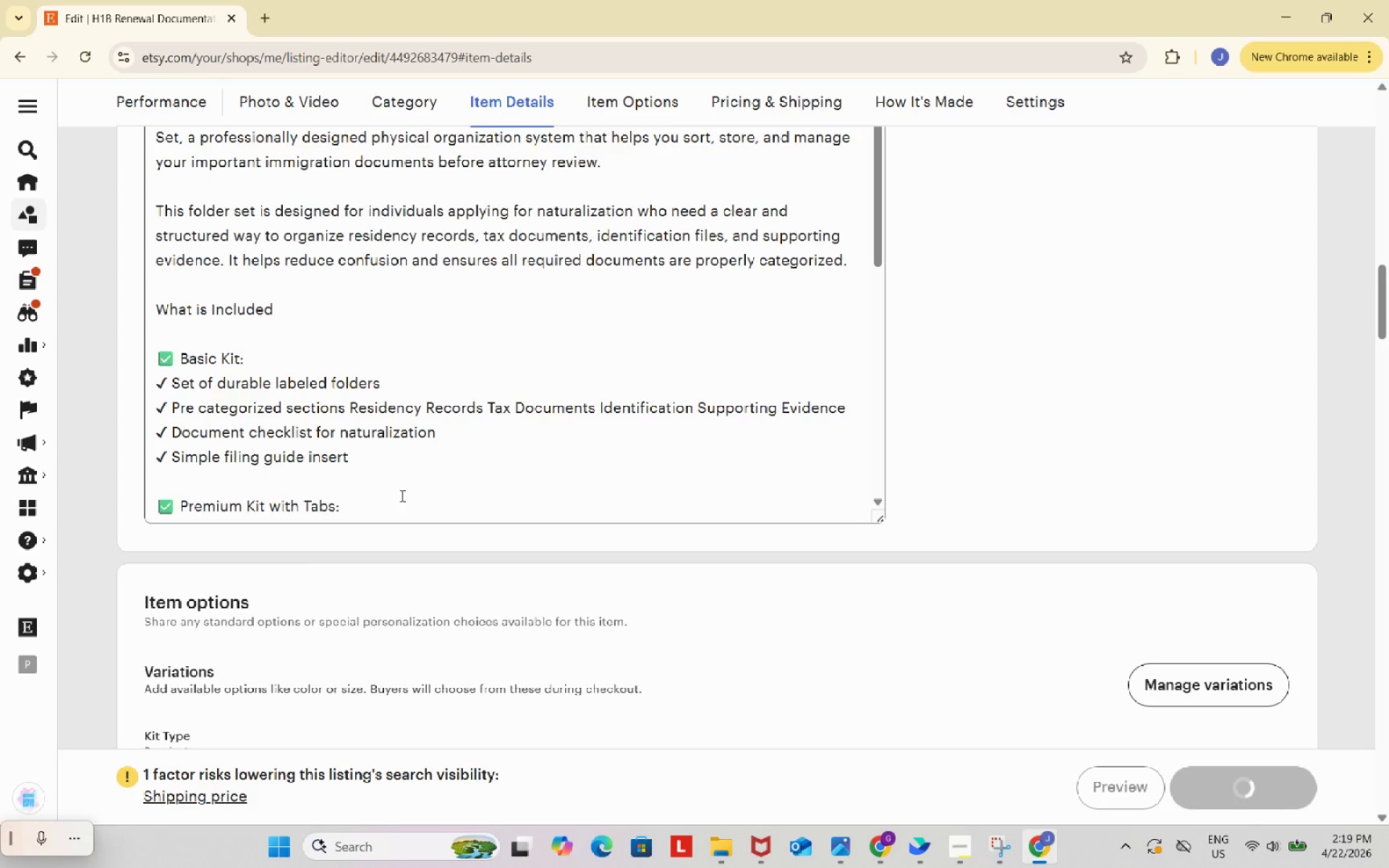 
wait(17.67)
 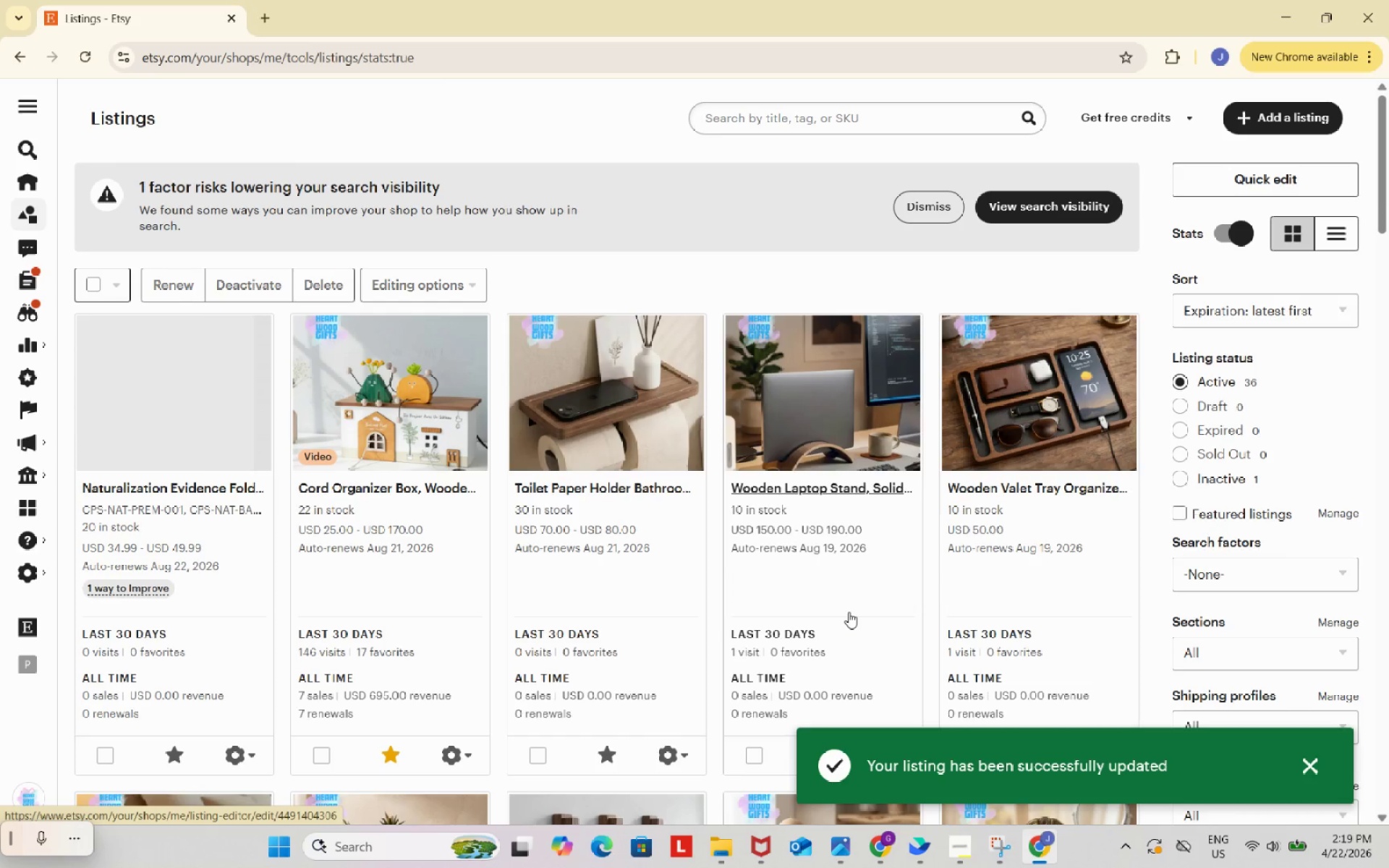 
key(Meta+Shift+S)
 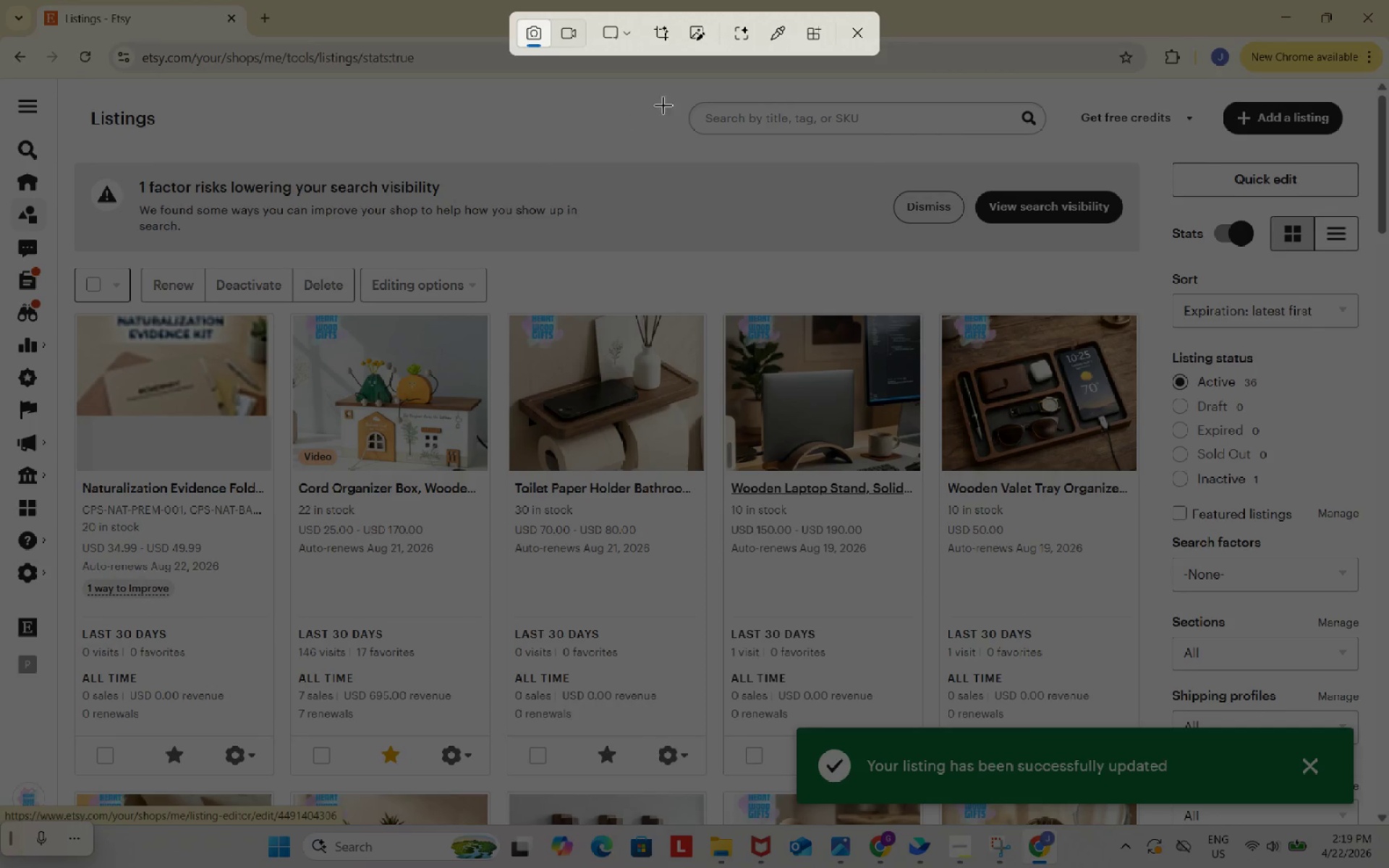 
left_click([854, 33])
 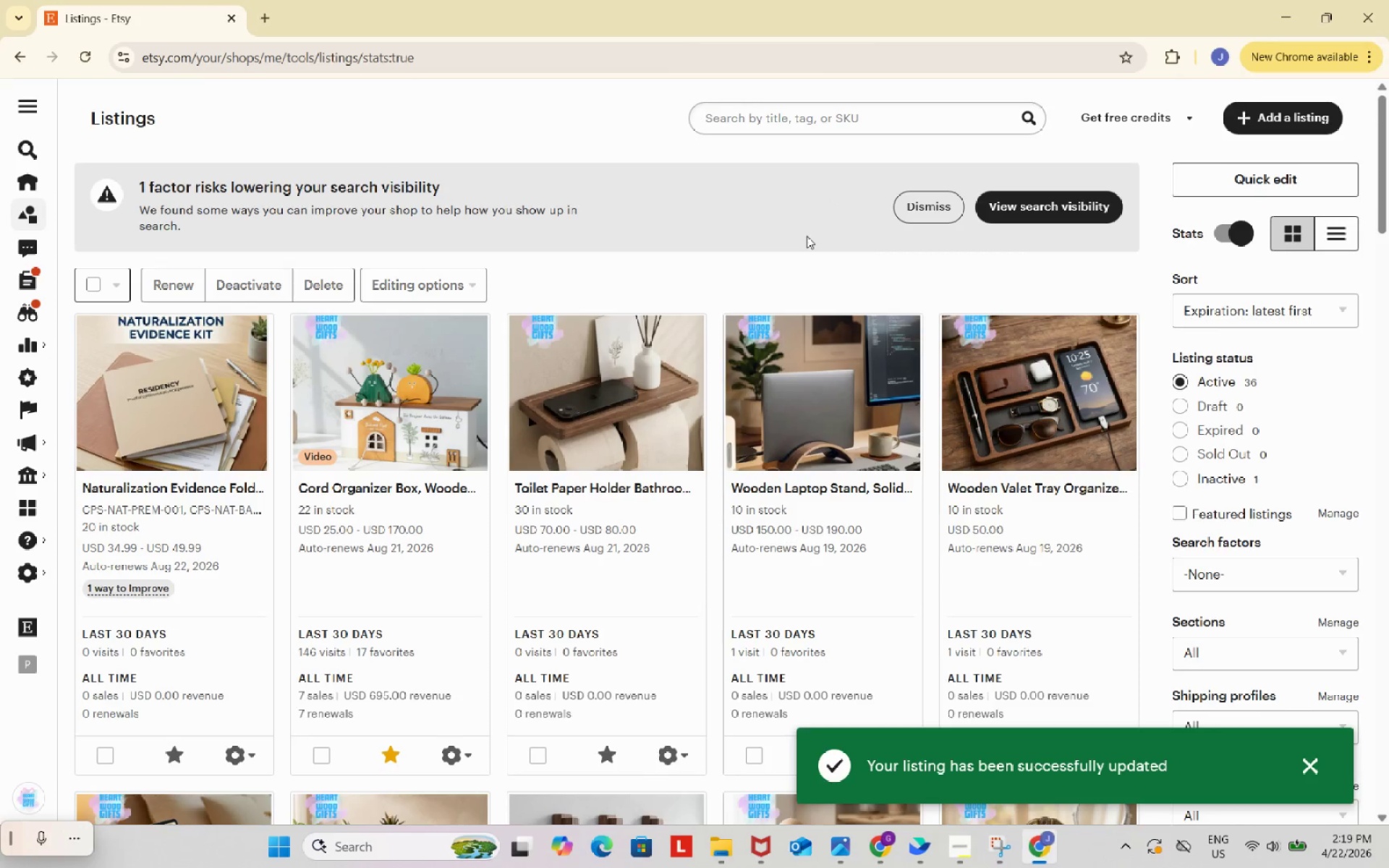 
key(Meta+Shift+S)
 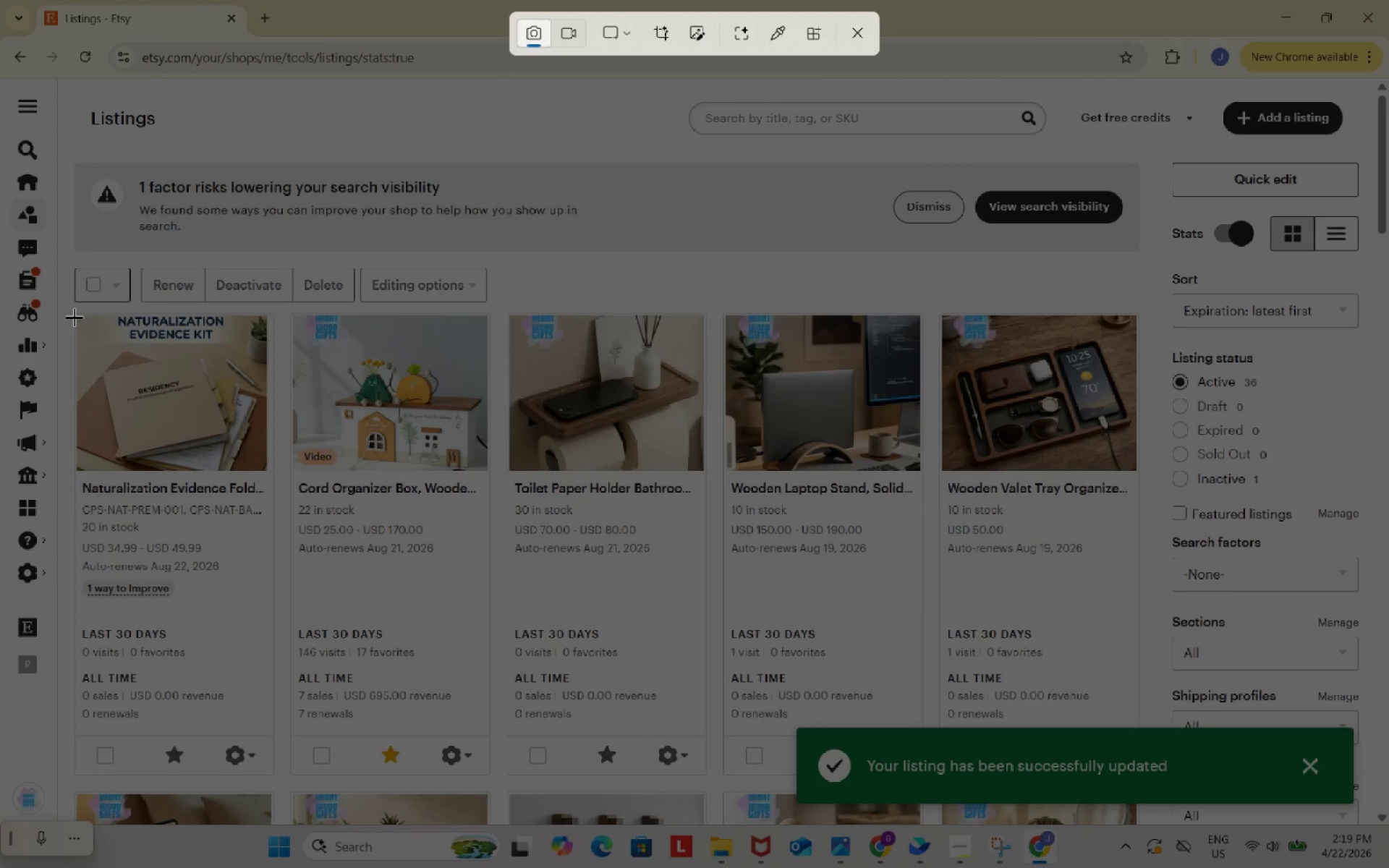 
left_click_drag(start_coordinate=[77, 315], to_coordinate=[273, 778])
 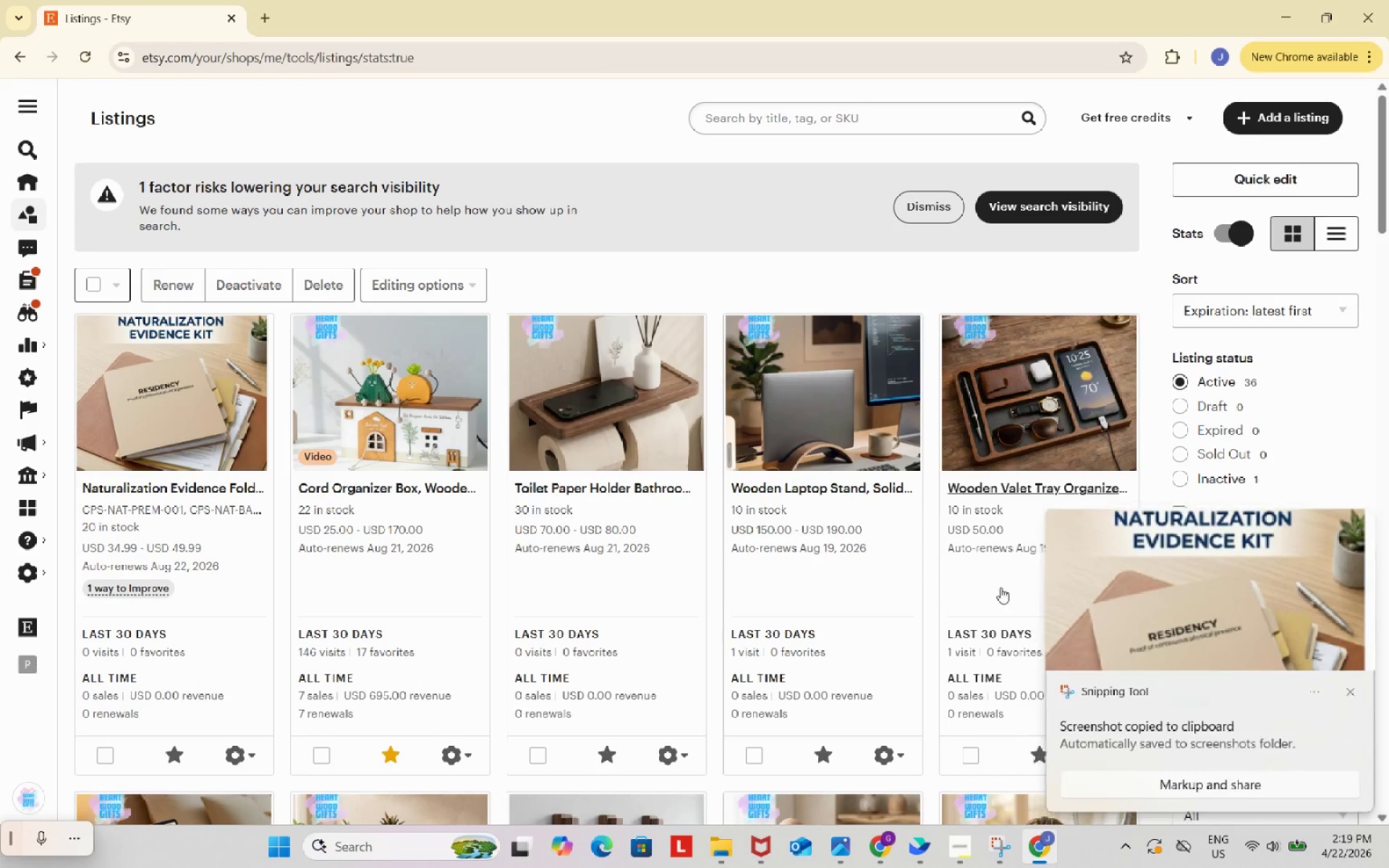 
left_click([1100, 569])
 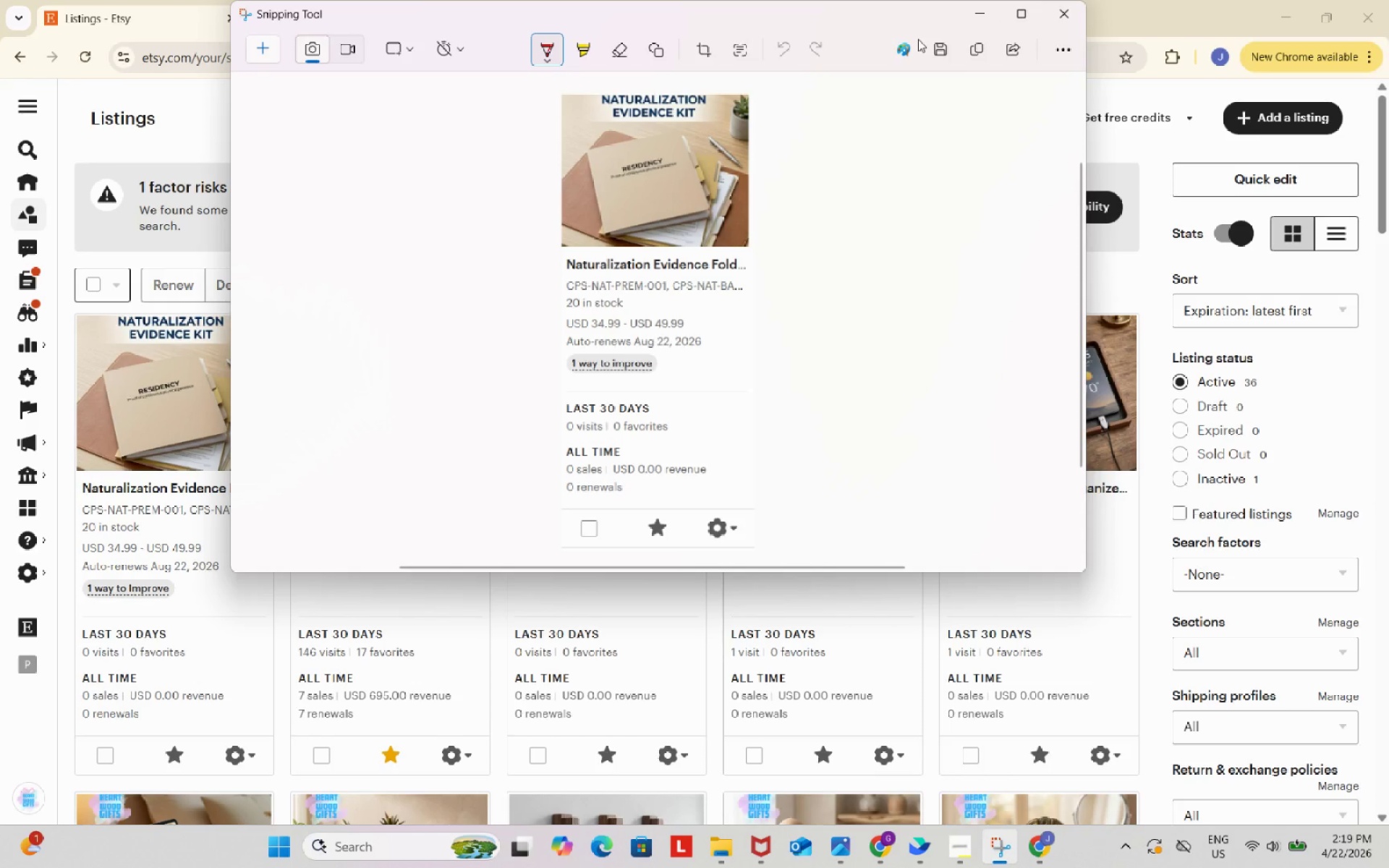 
left_click([941, 52])
 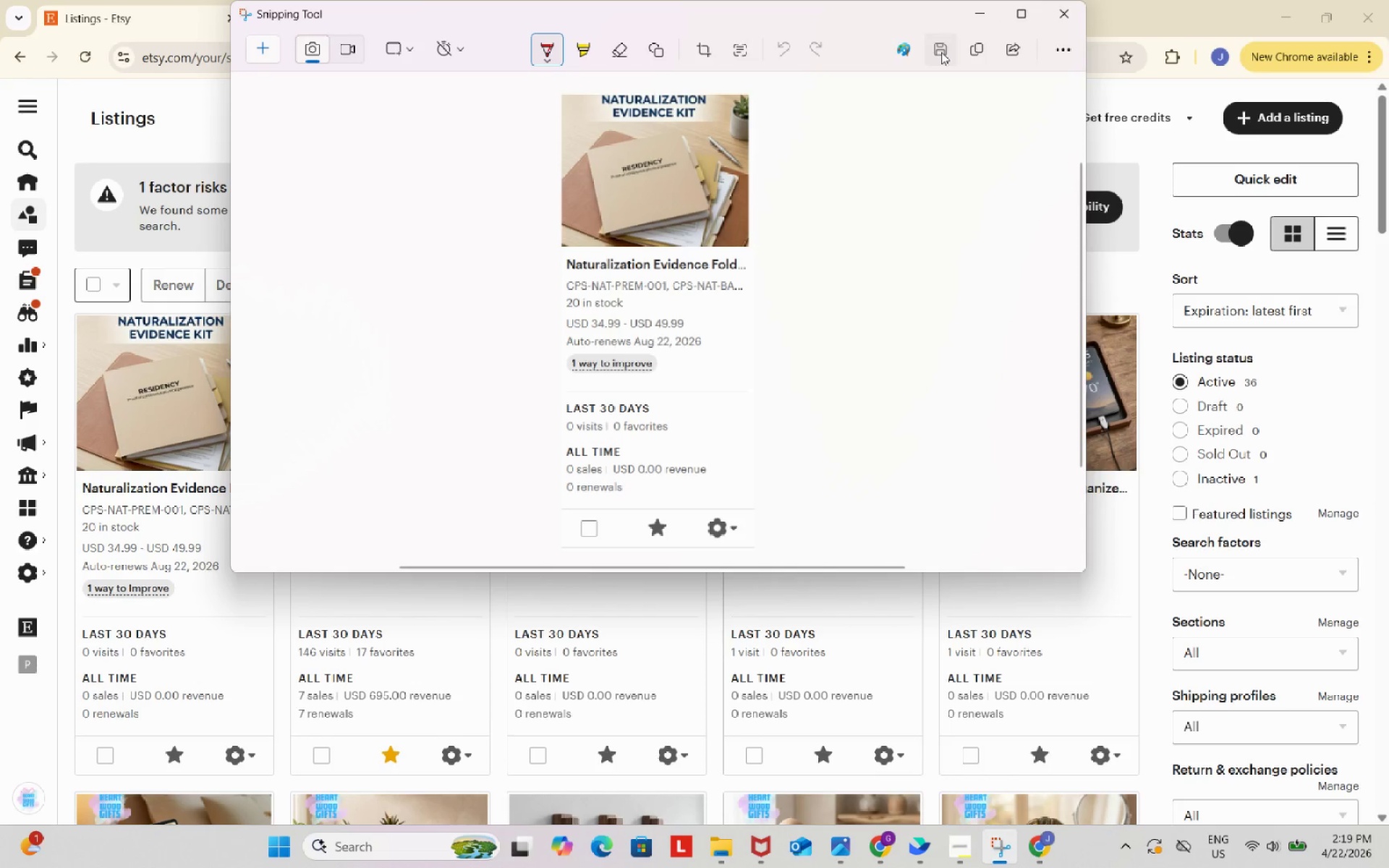 
mouse_move([932, 47])
 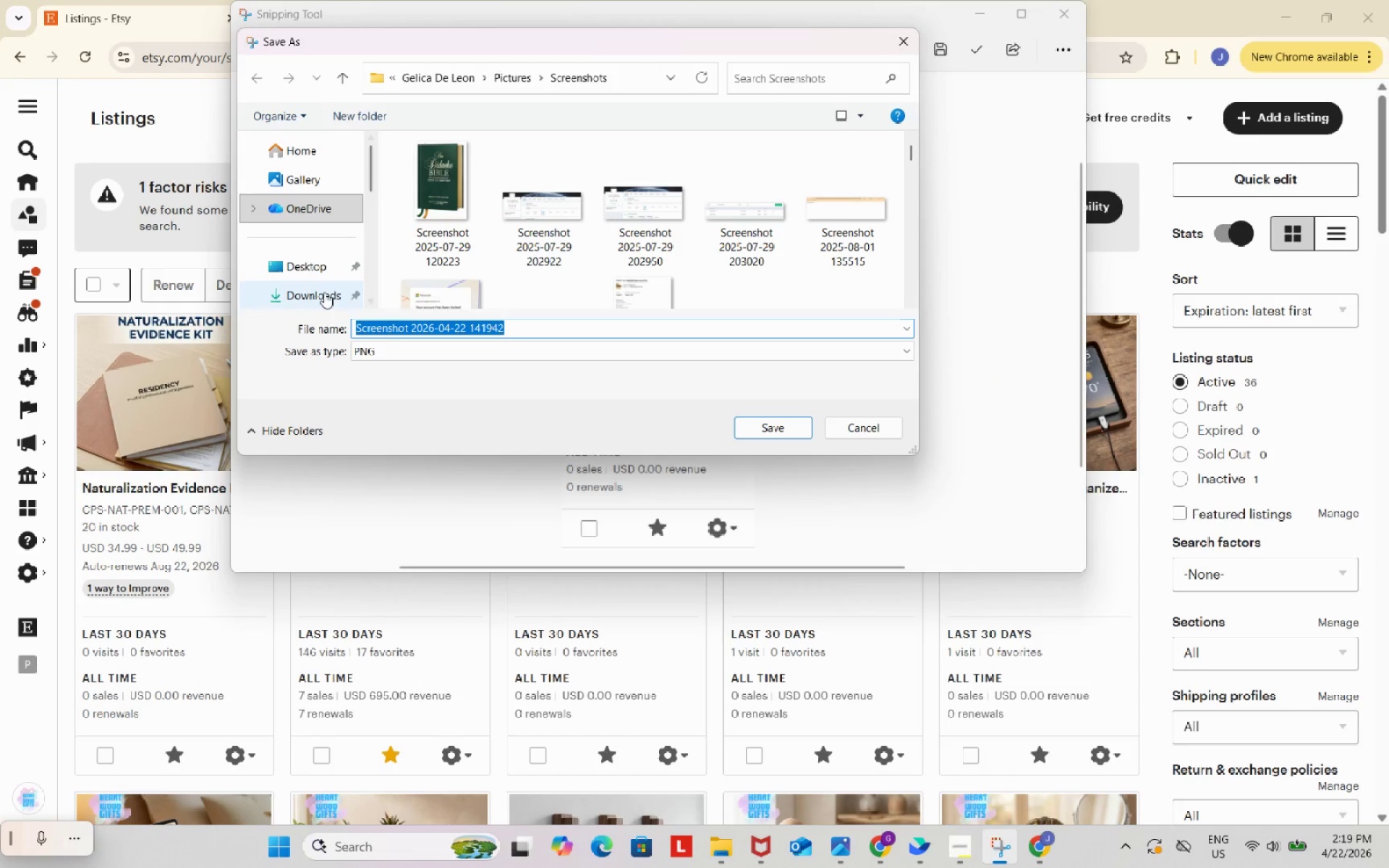 
left_click([324, 292])
 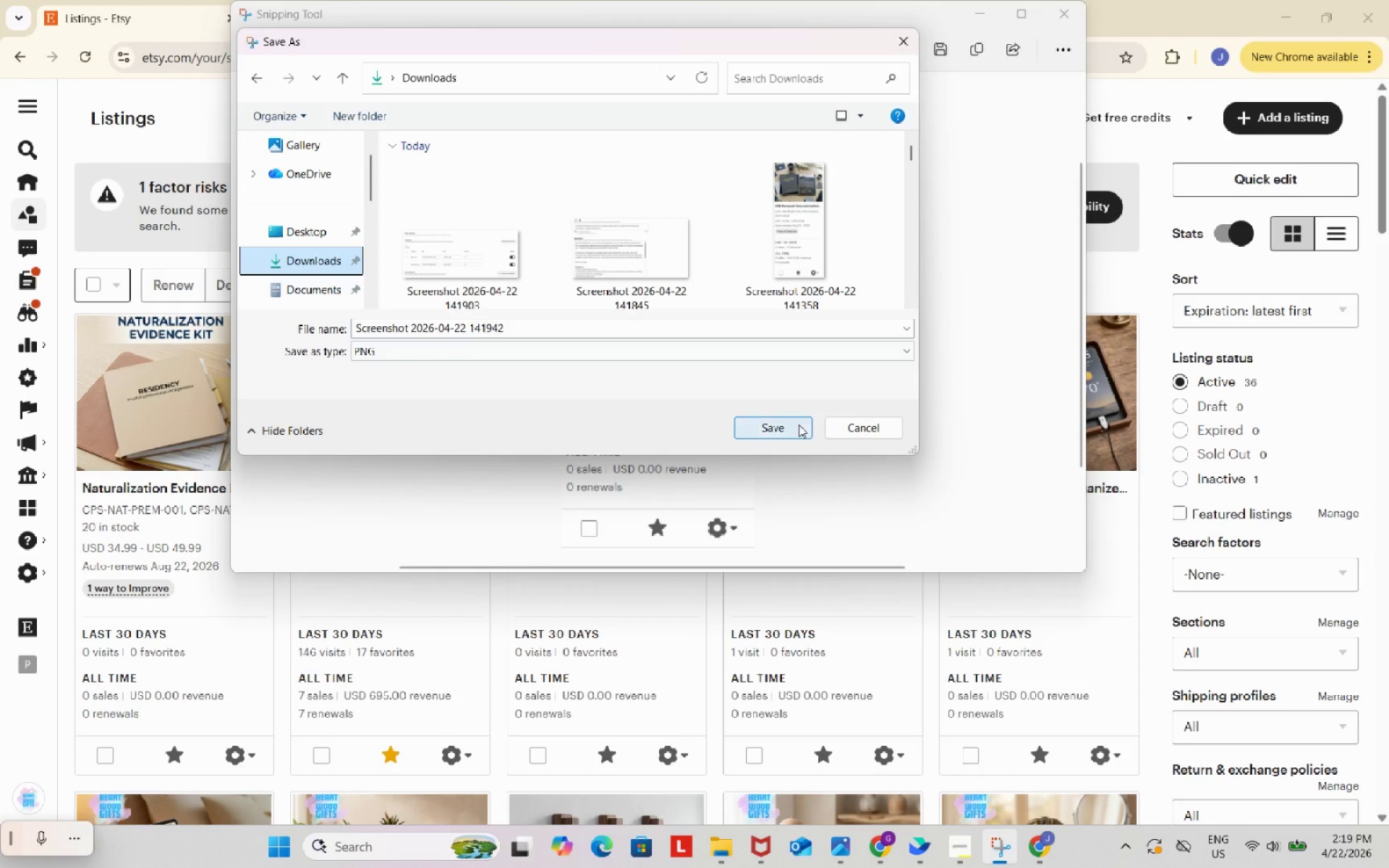 
left_click([799, 425])
 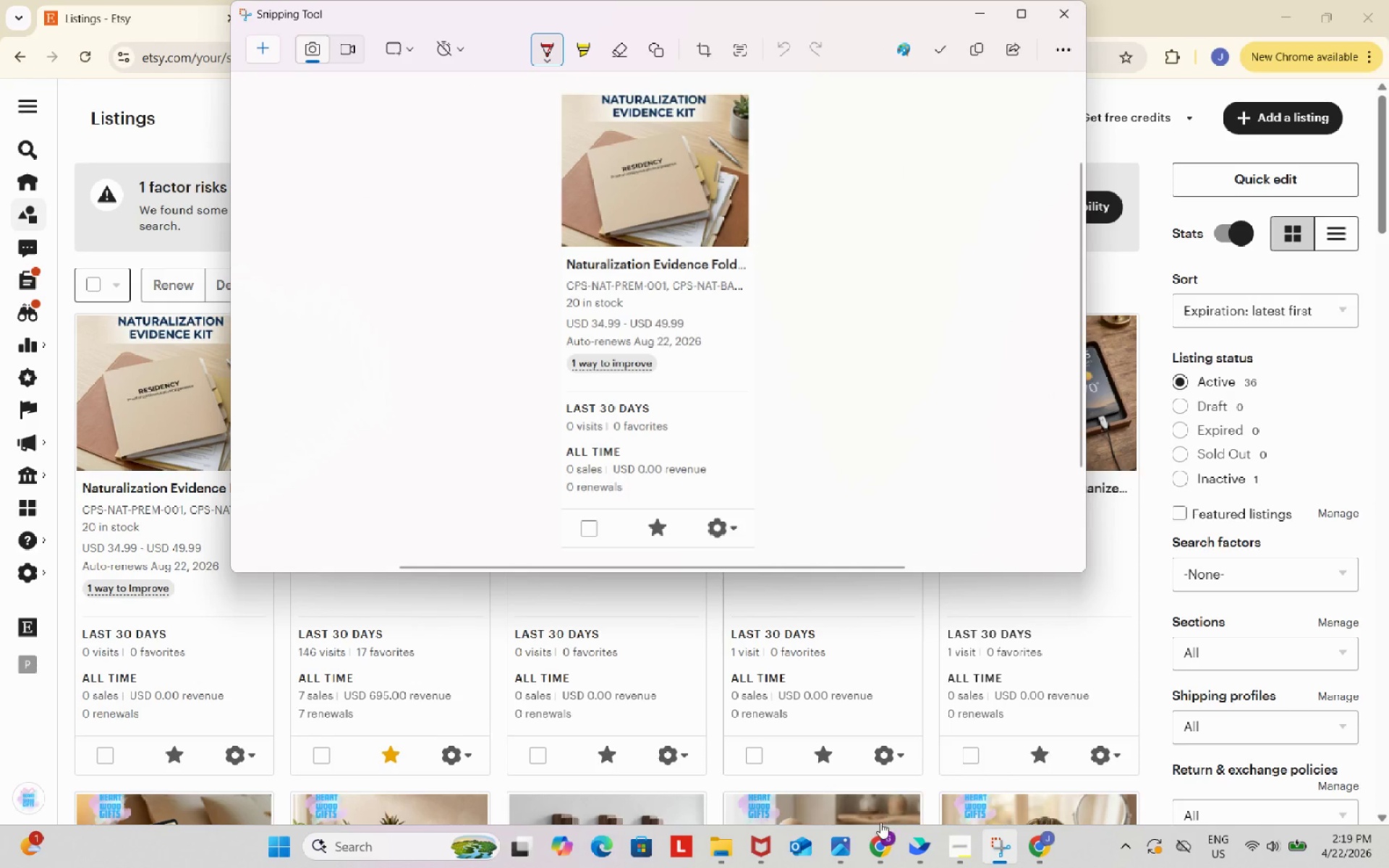 
left_click([882, 833])
 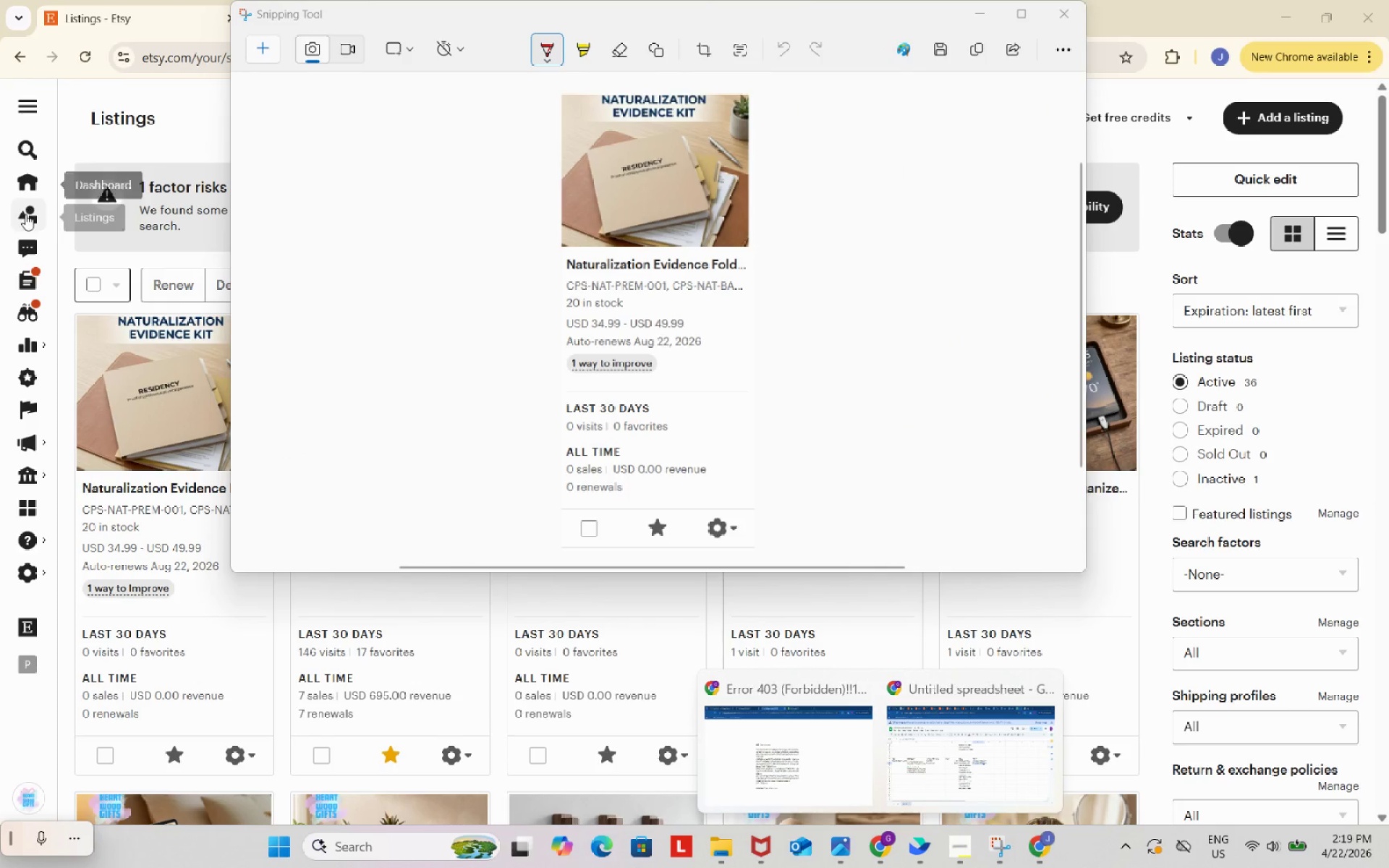 
left_click([27, 217])
 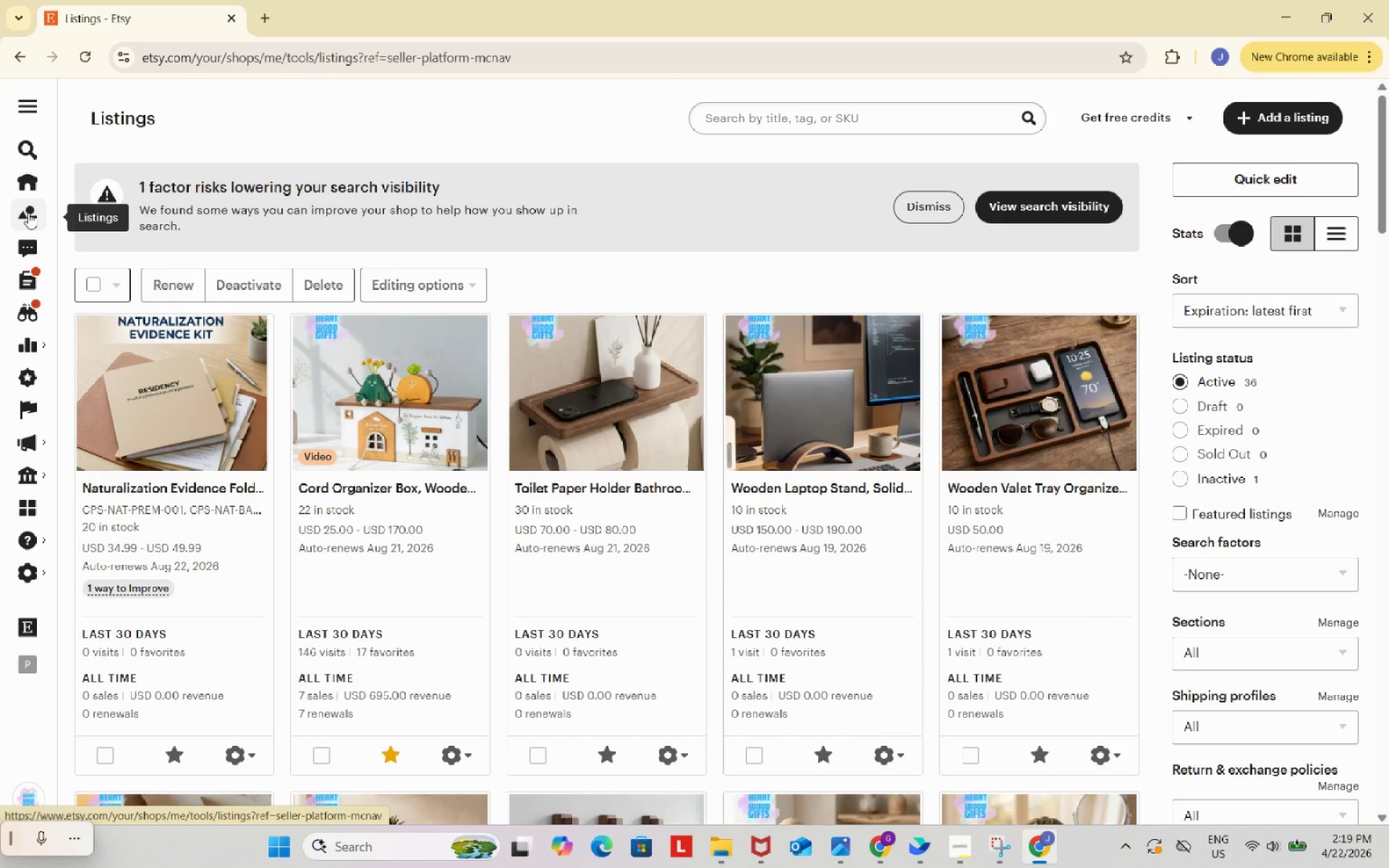 
left_click([28, 217])
 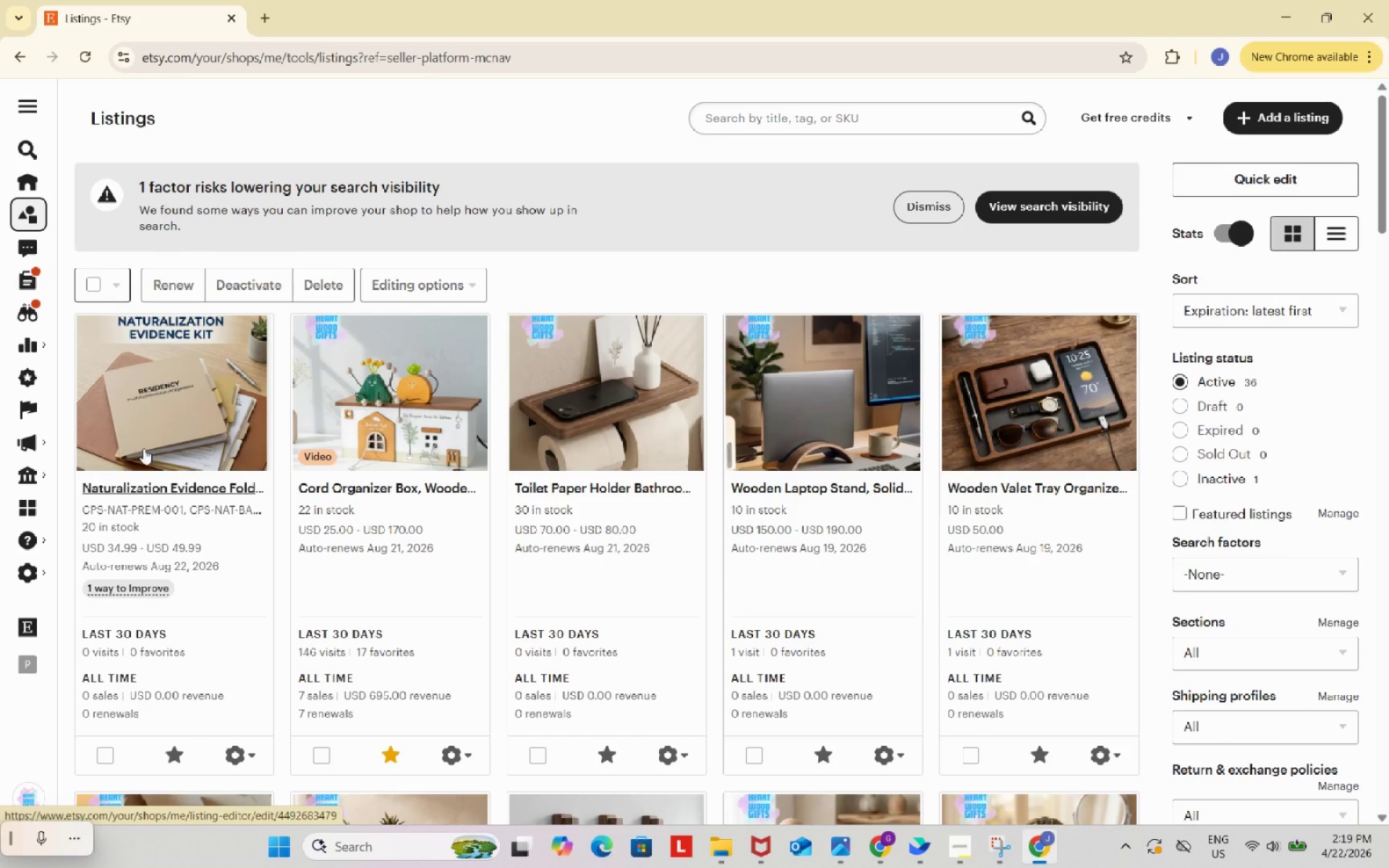 
left_click([165, 475])
 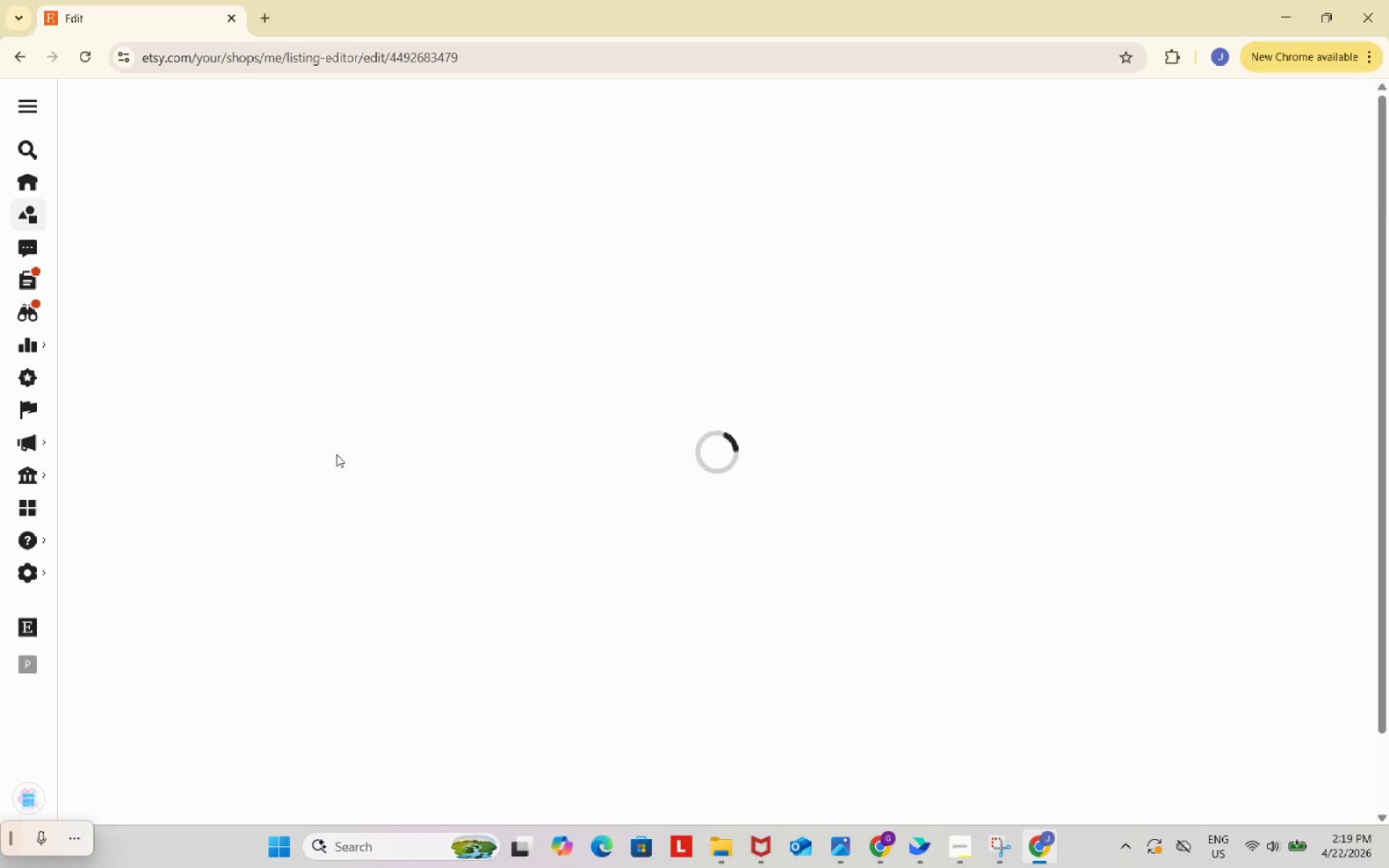 
mouse_move([262, 459])
 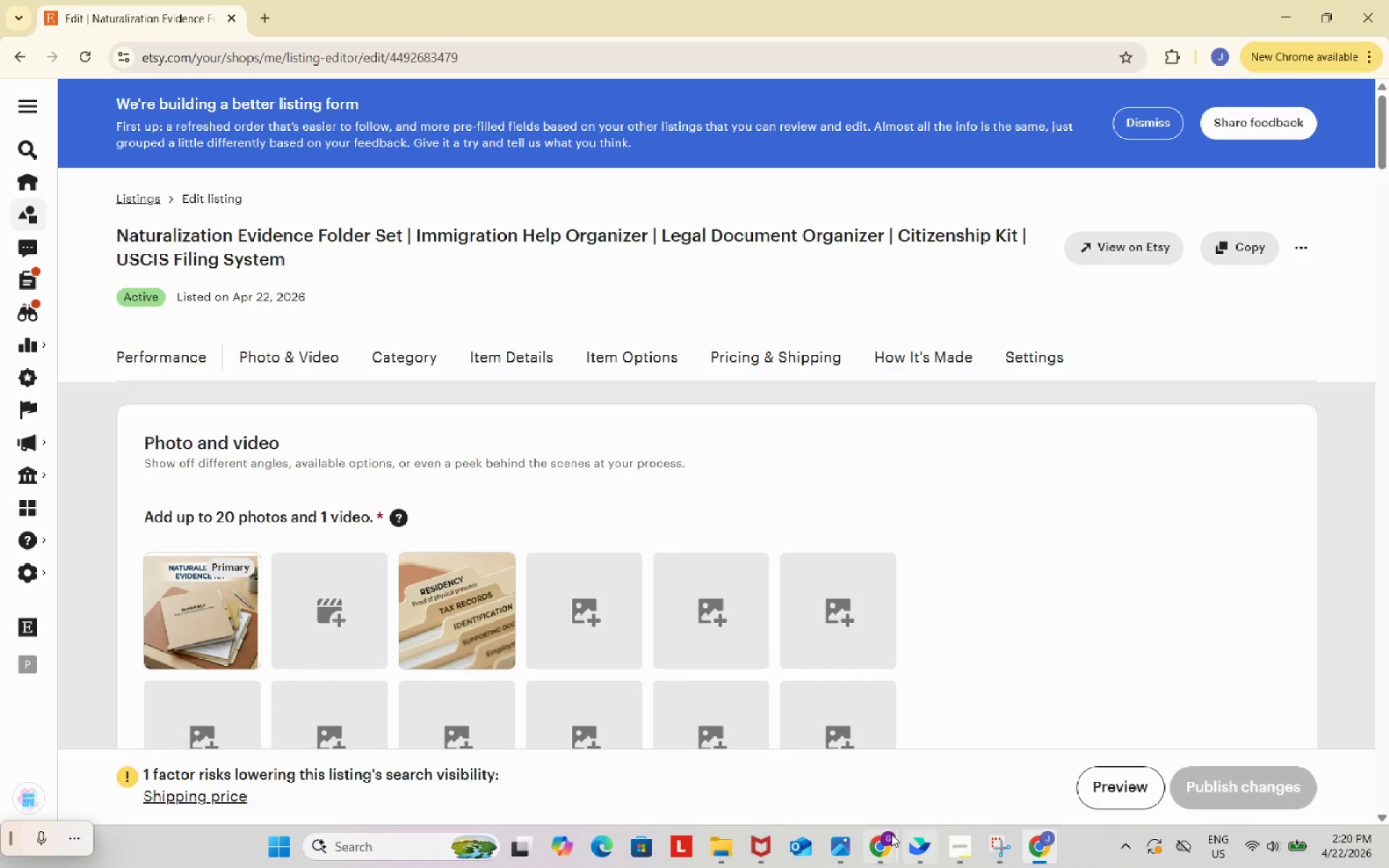 
left_click([882, 841])
 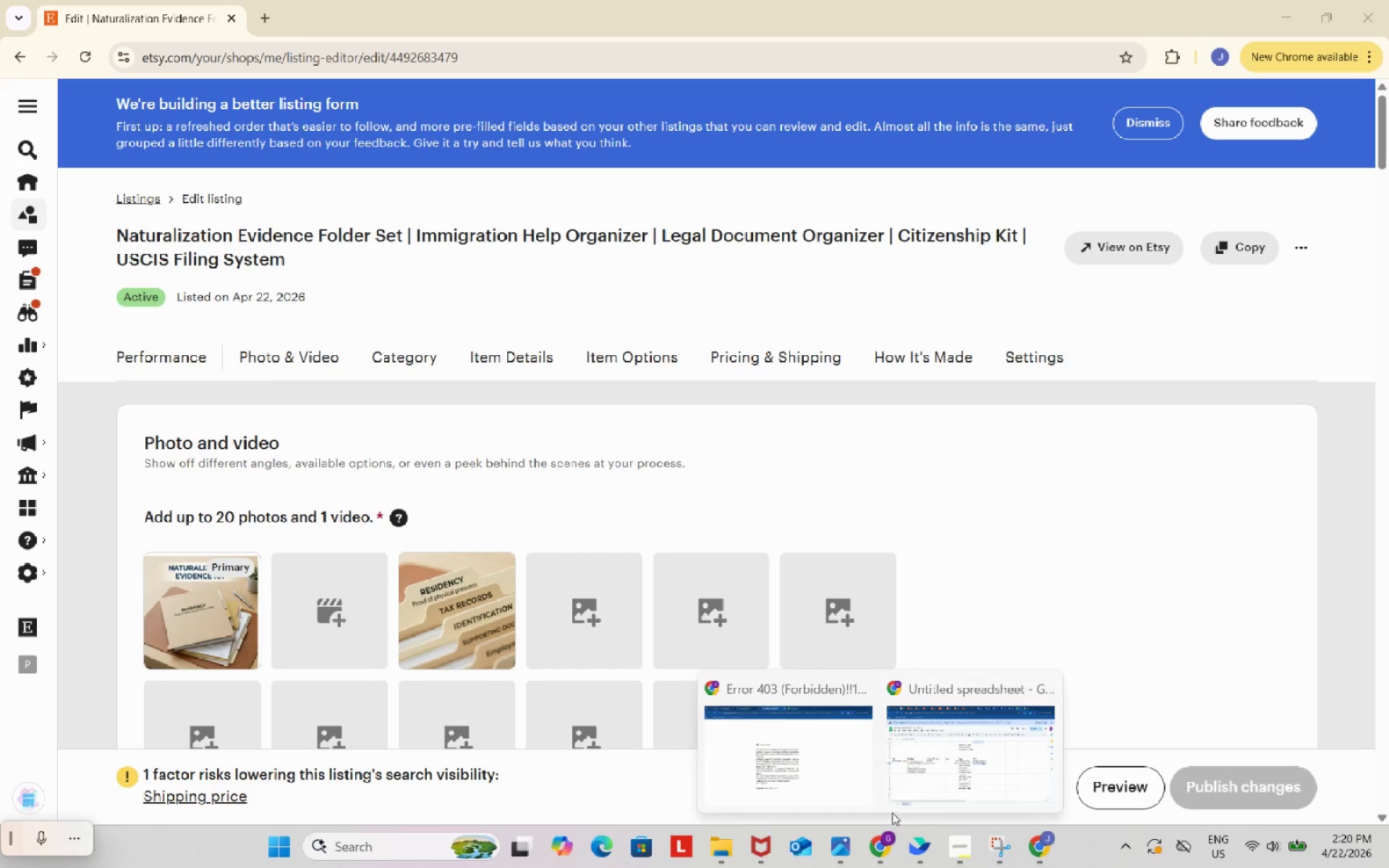 
left_click([935, 728])
 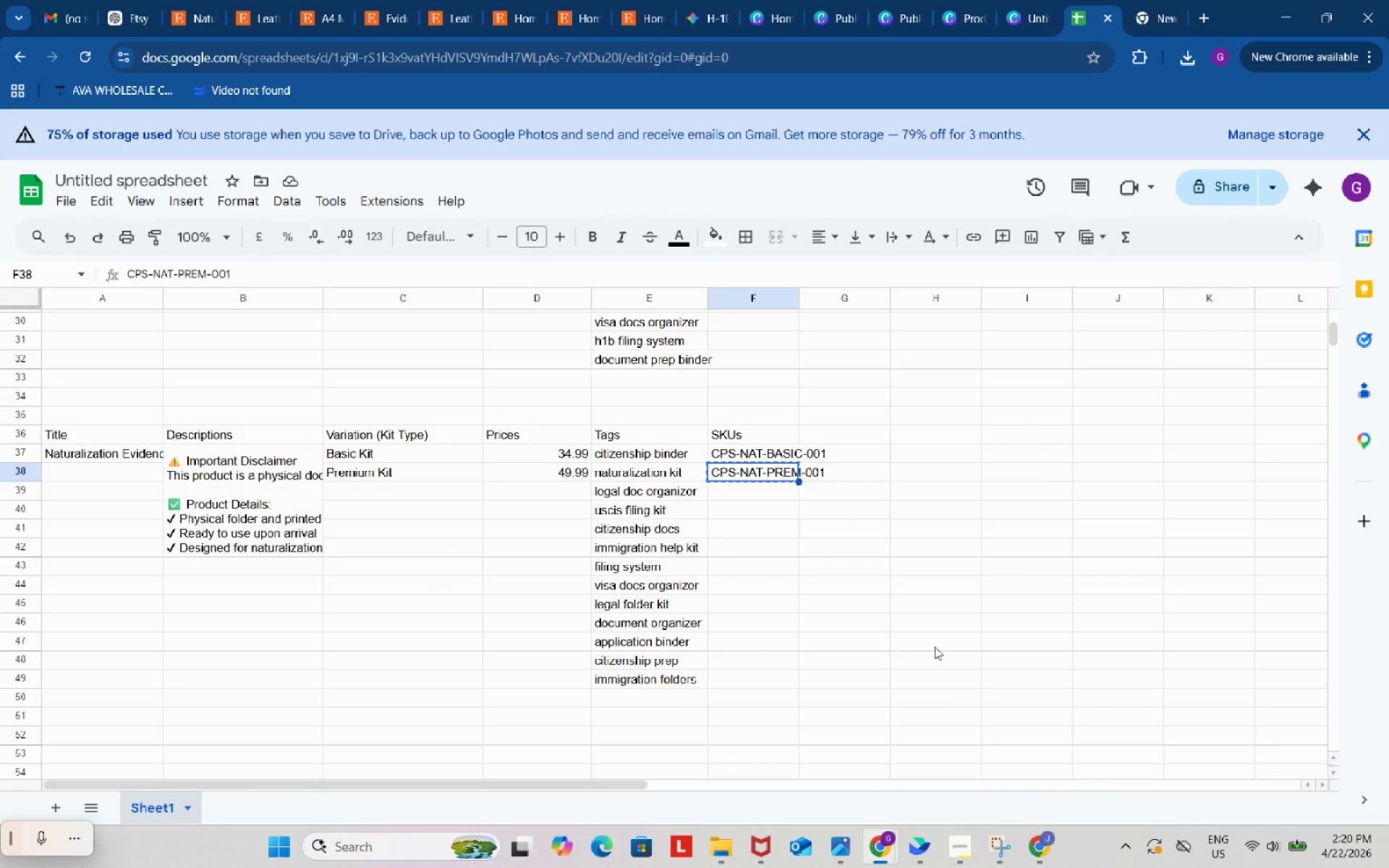 
left_click([943, 603])
 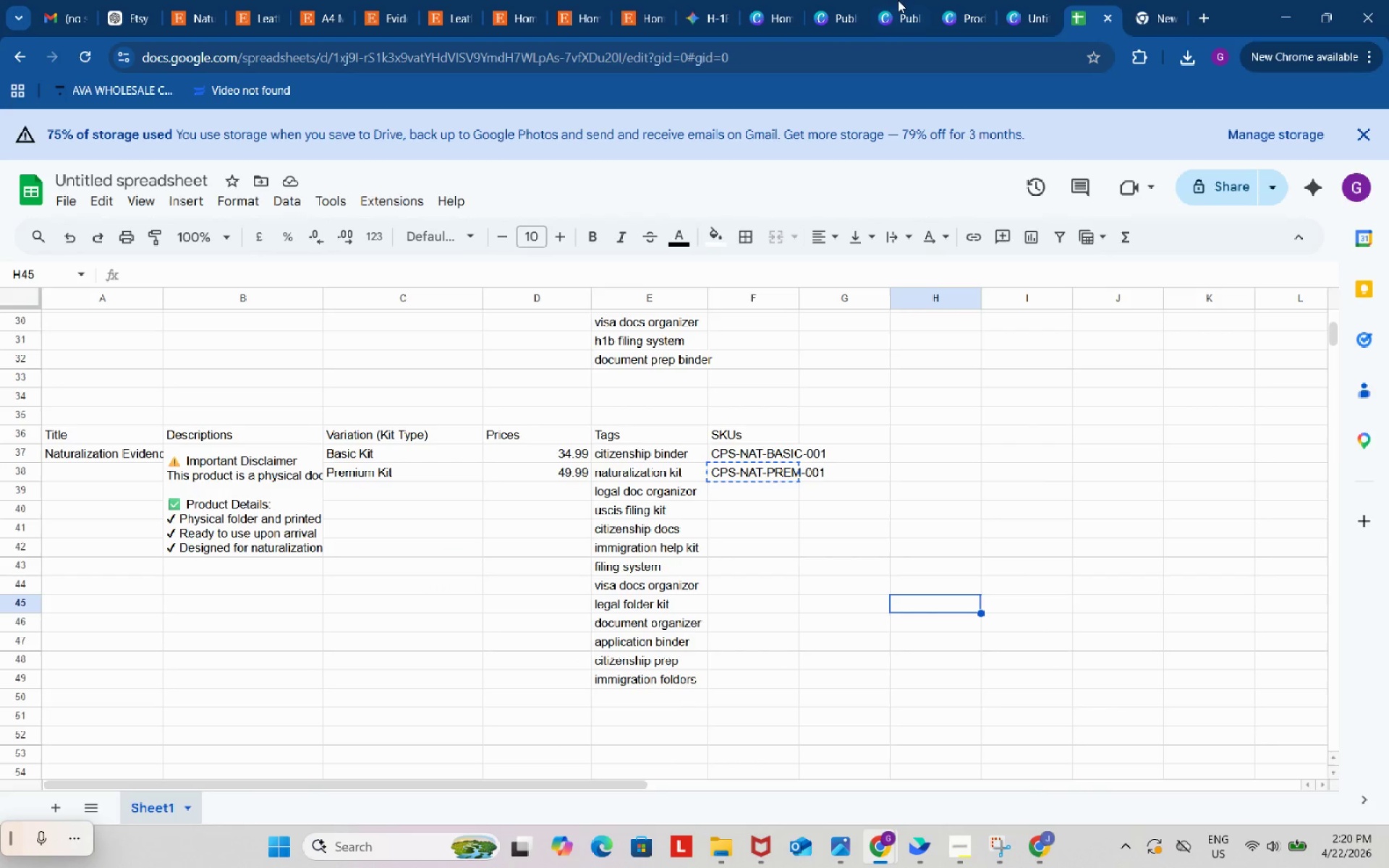 
mouse_move([884, 0])
 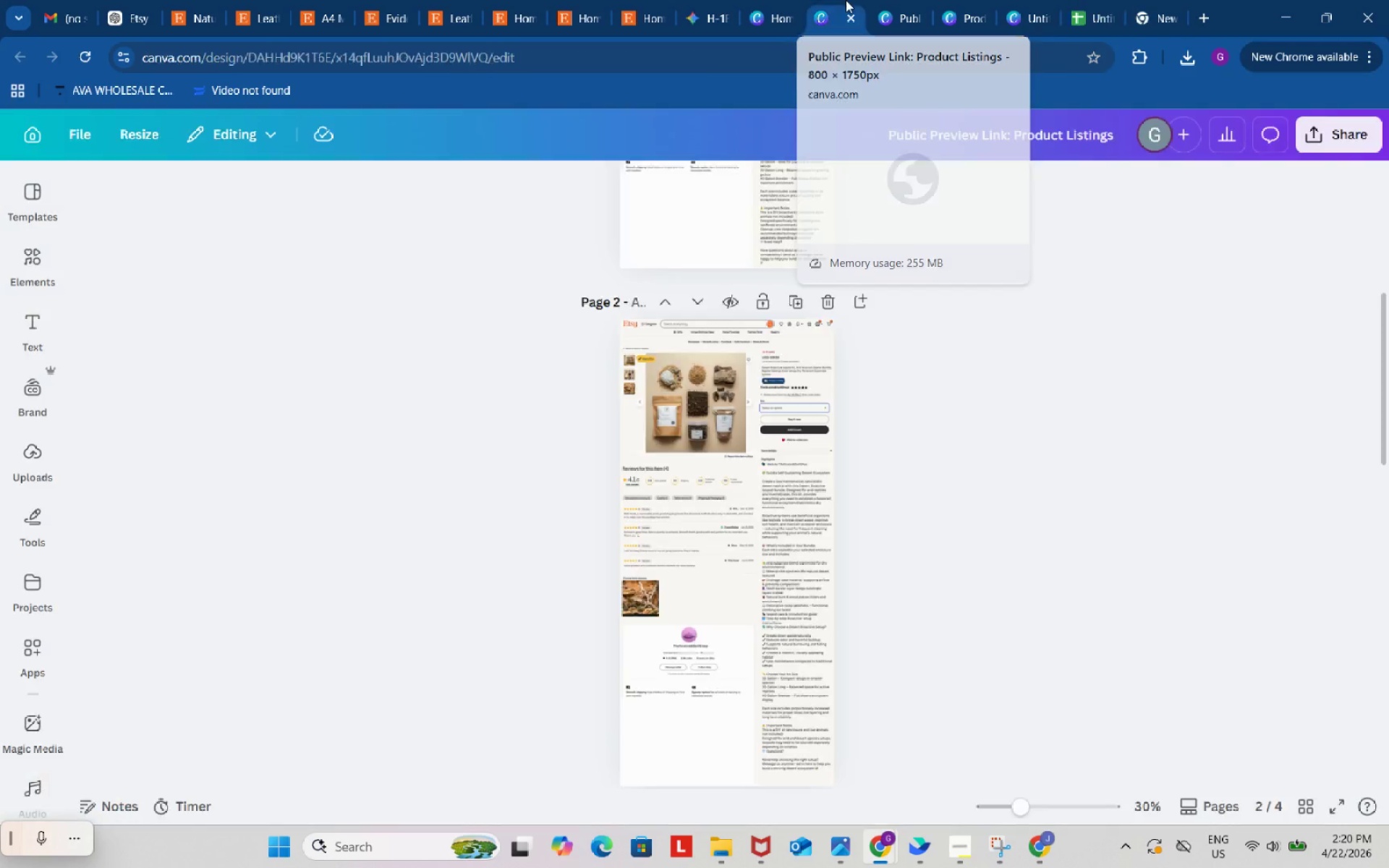 
left_click([846, 0])
 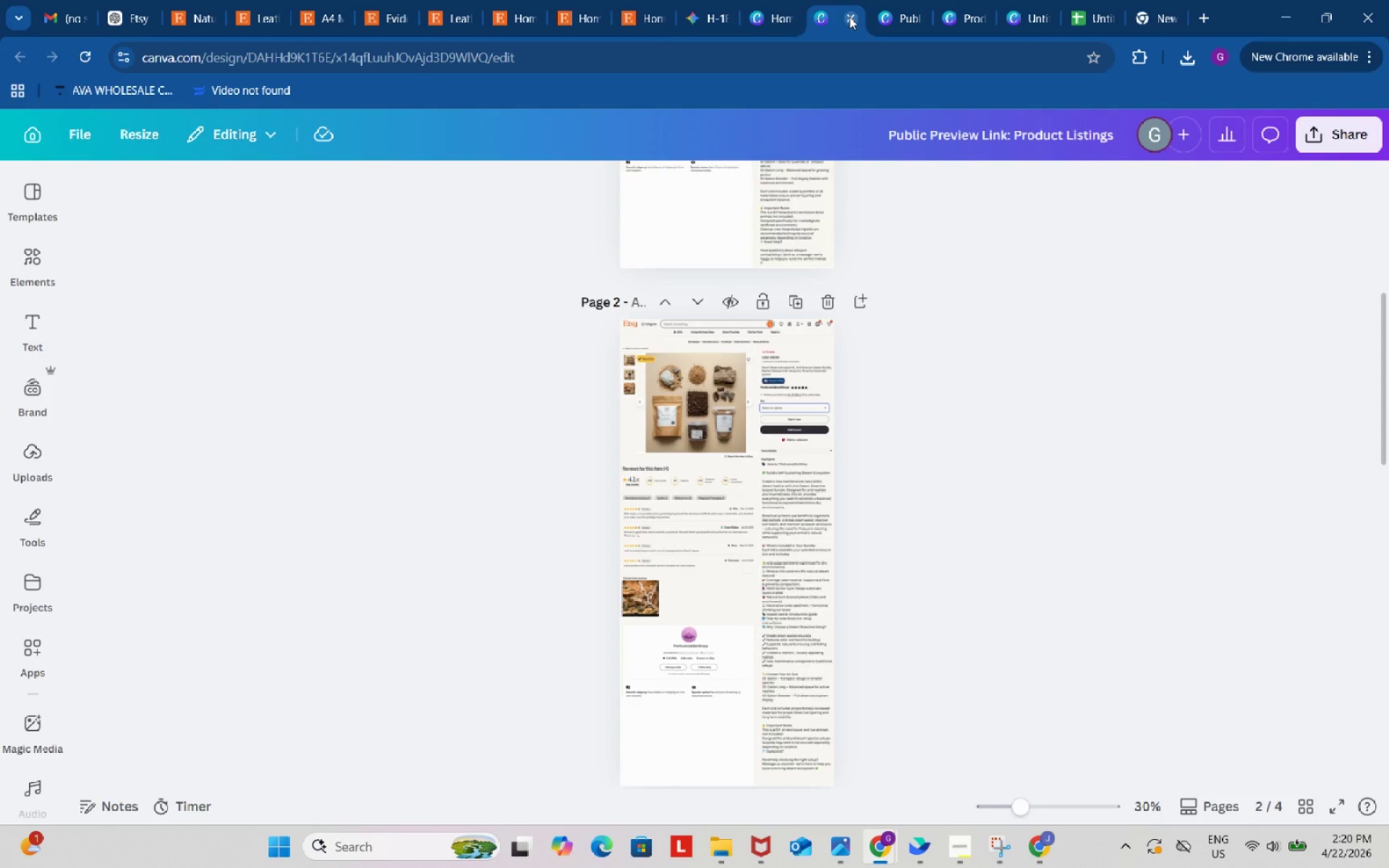 
left_click([852, 20])
 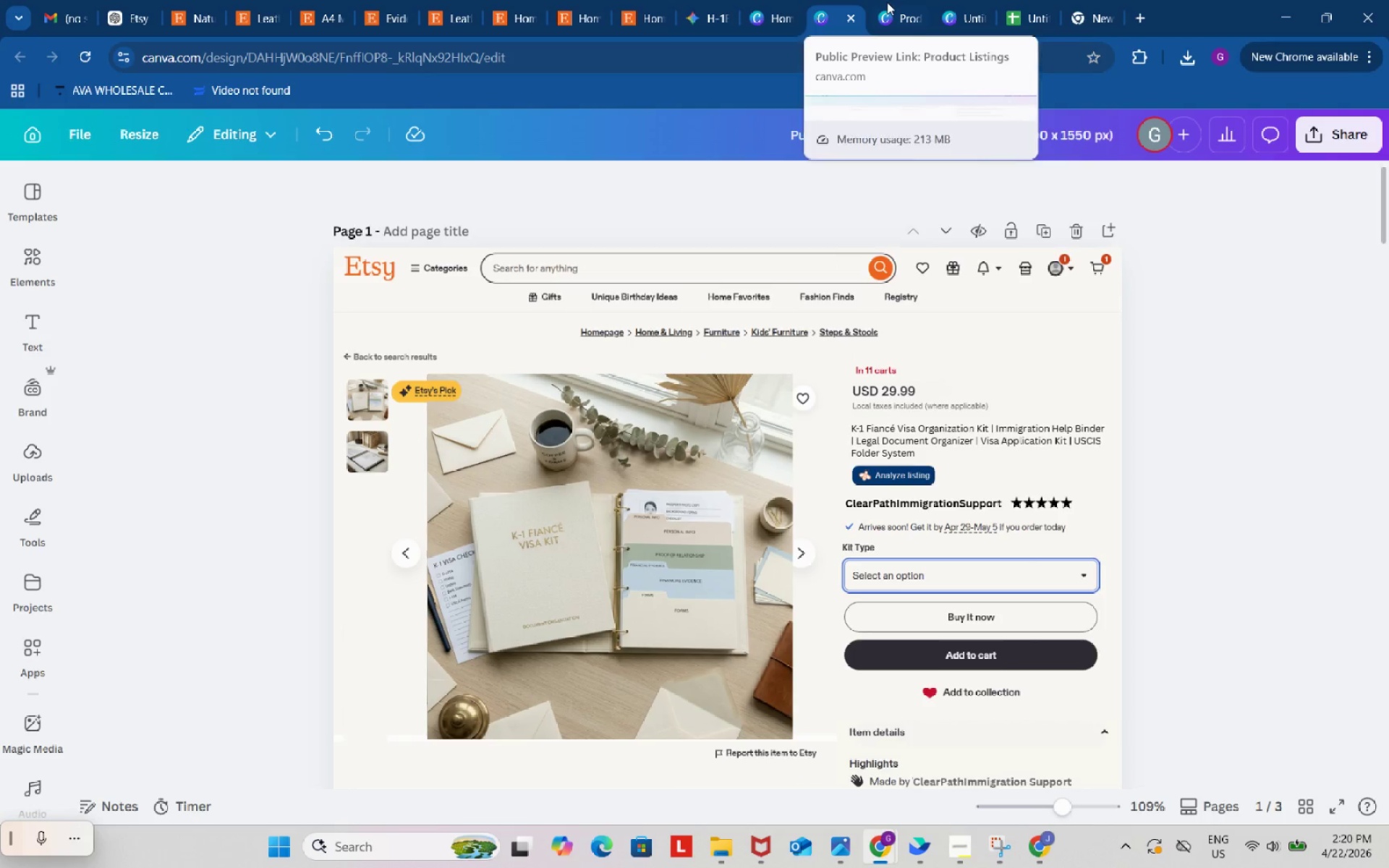 
left_click([895, 0])
 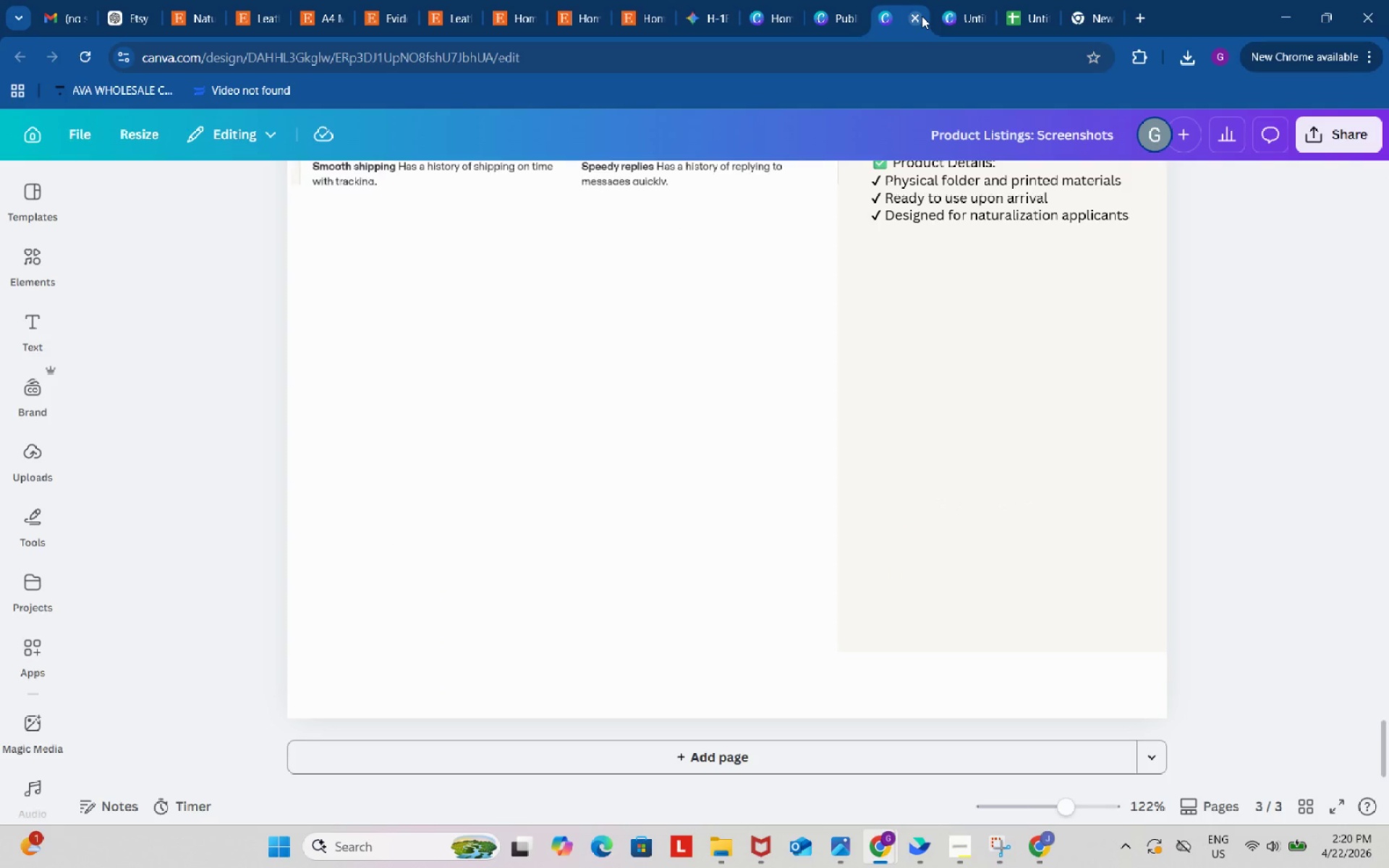 
left_click([919, 15])
 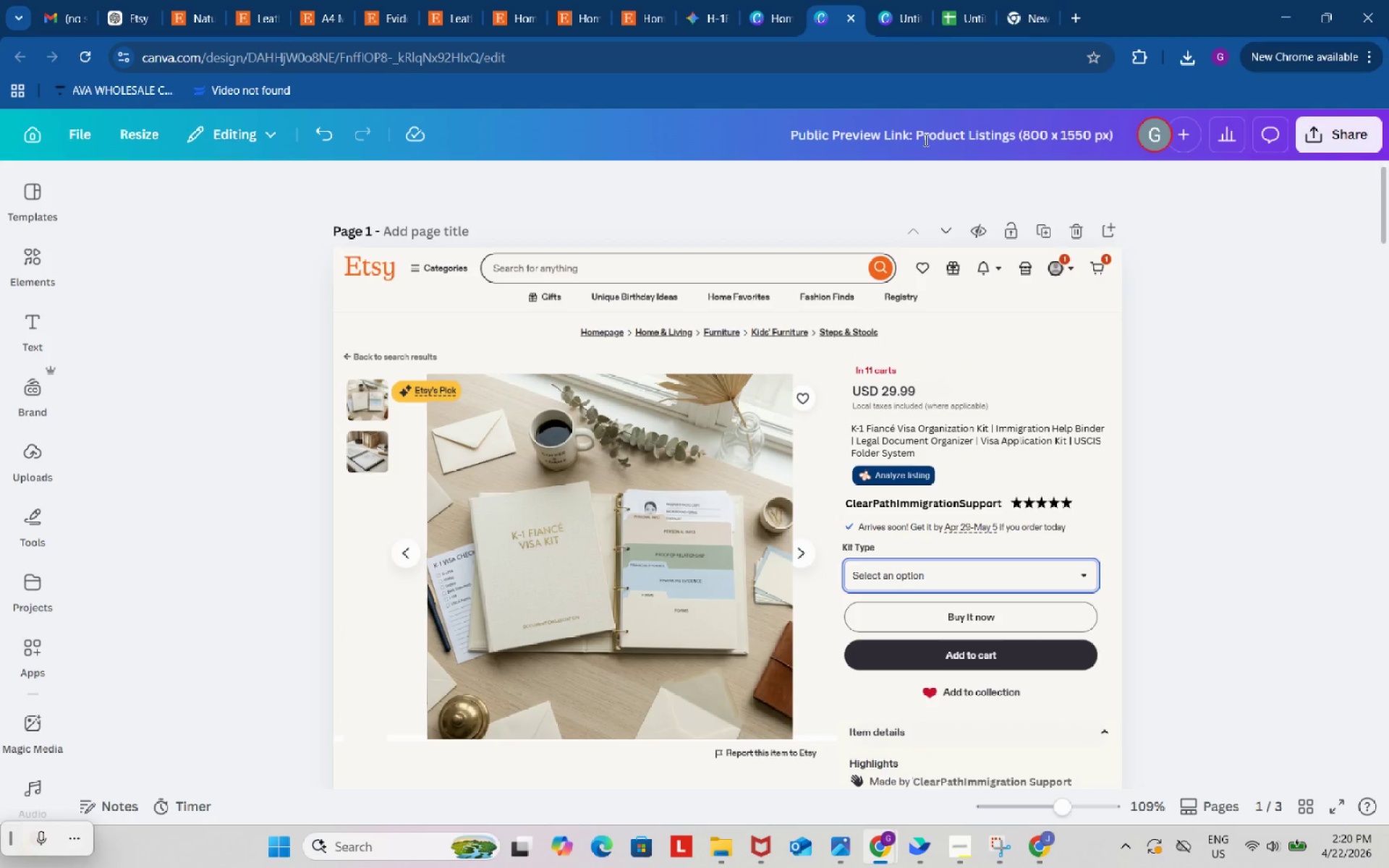 
left_click([873, 16])
 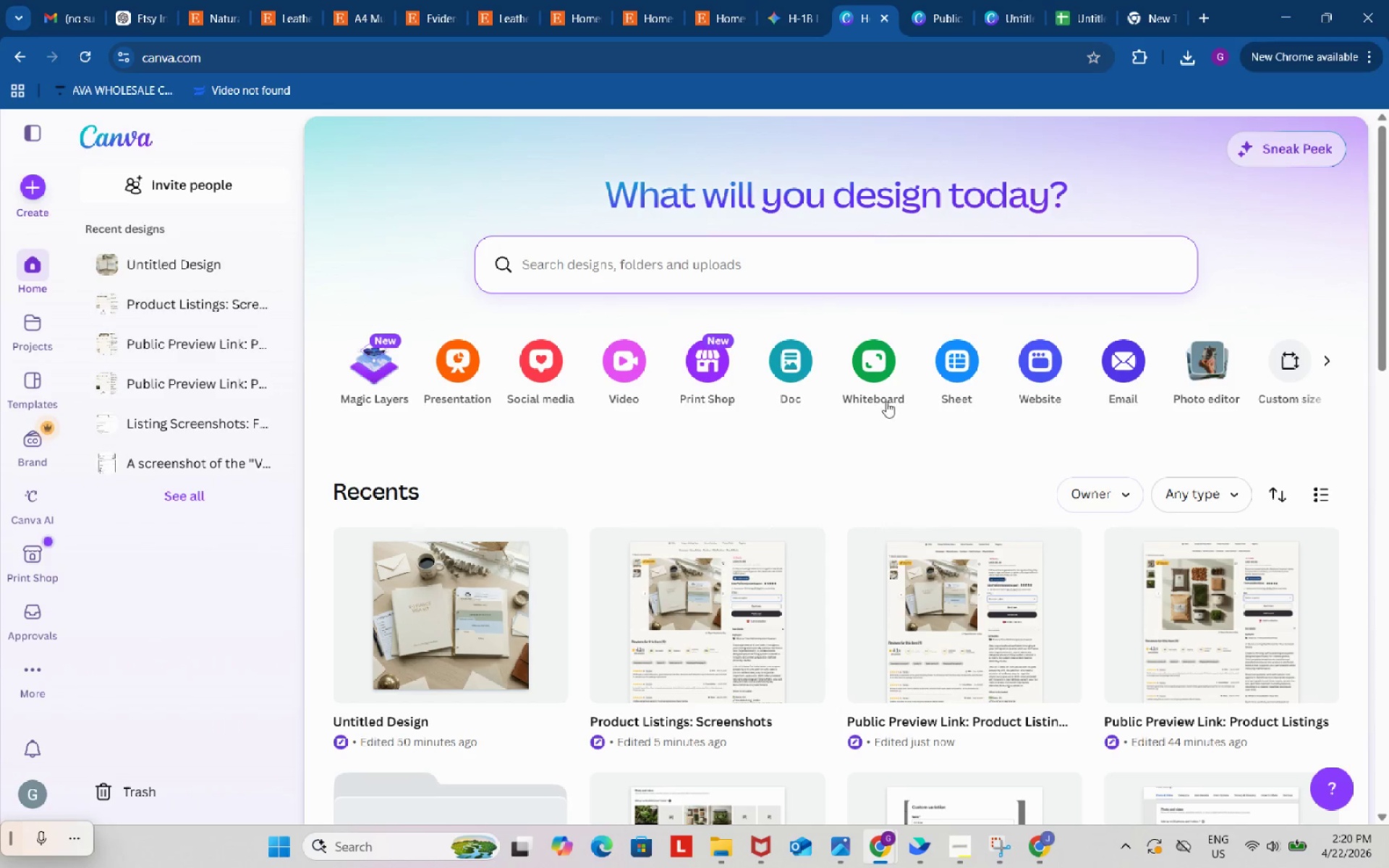 
scroll: coordinate [1210, 660], scroll_direction: none, amount: 0.0
 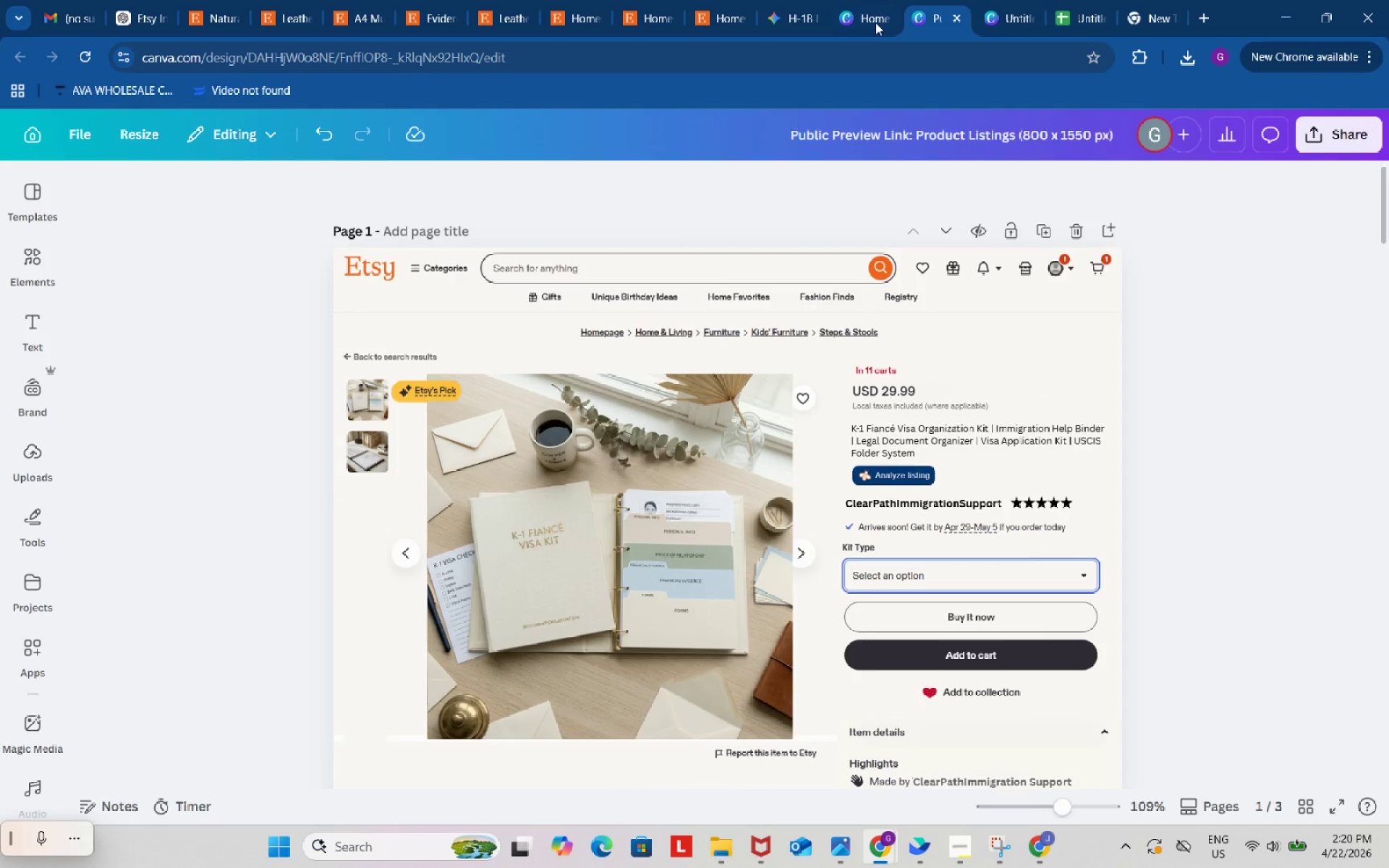 
scroll: coordinate [965, 609], scroll_direction: down, amount: 3.0
 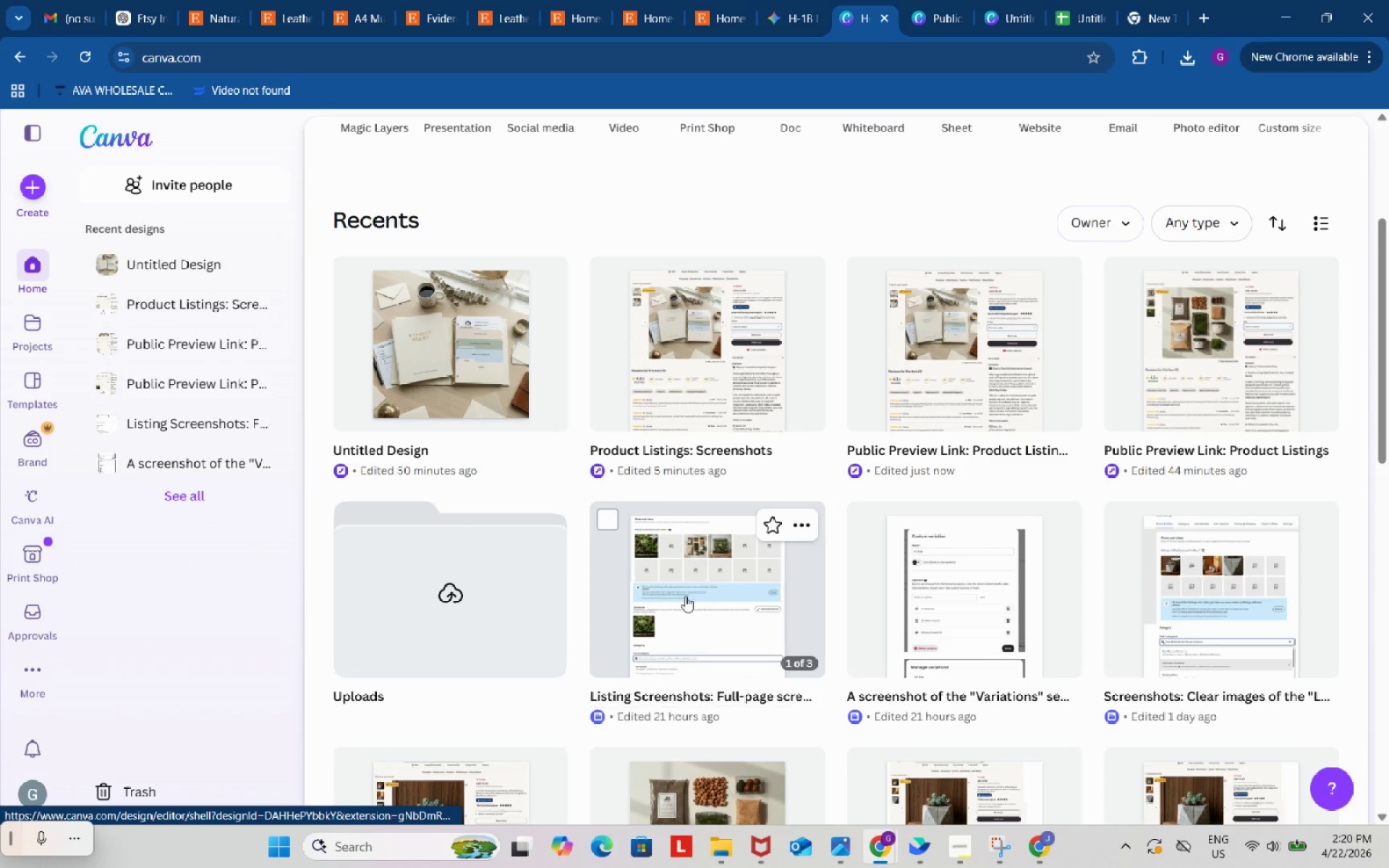 
right_click([684, 592])
 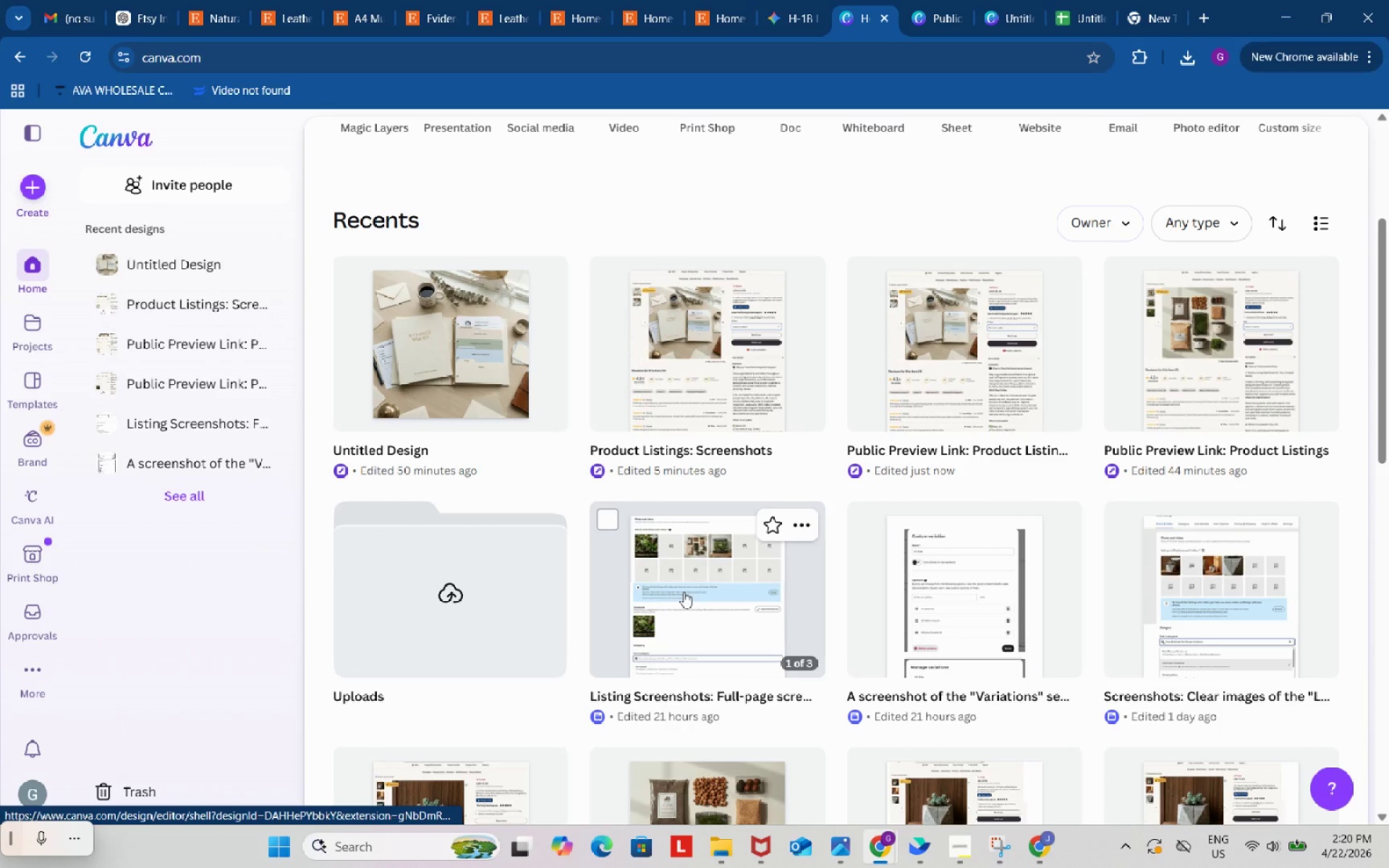 
mouse_move([701, 592])
 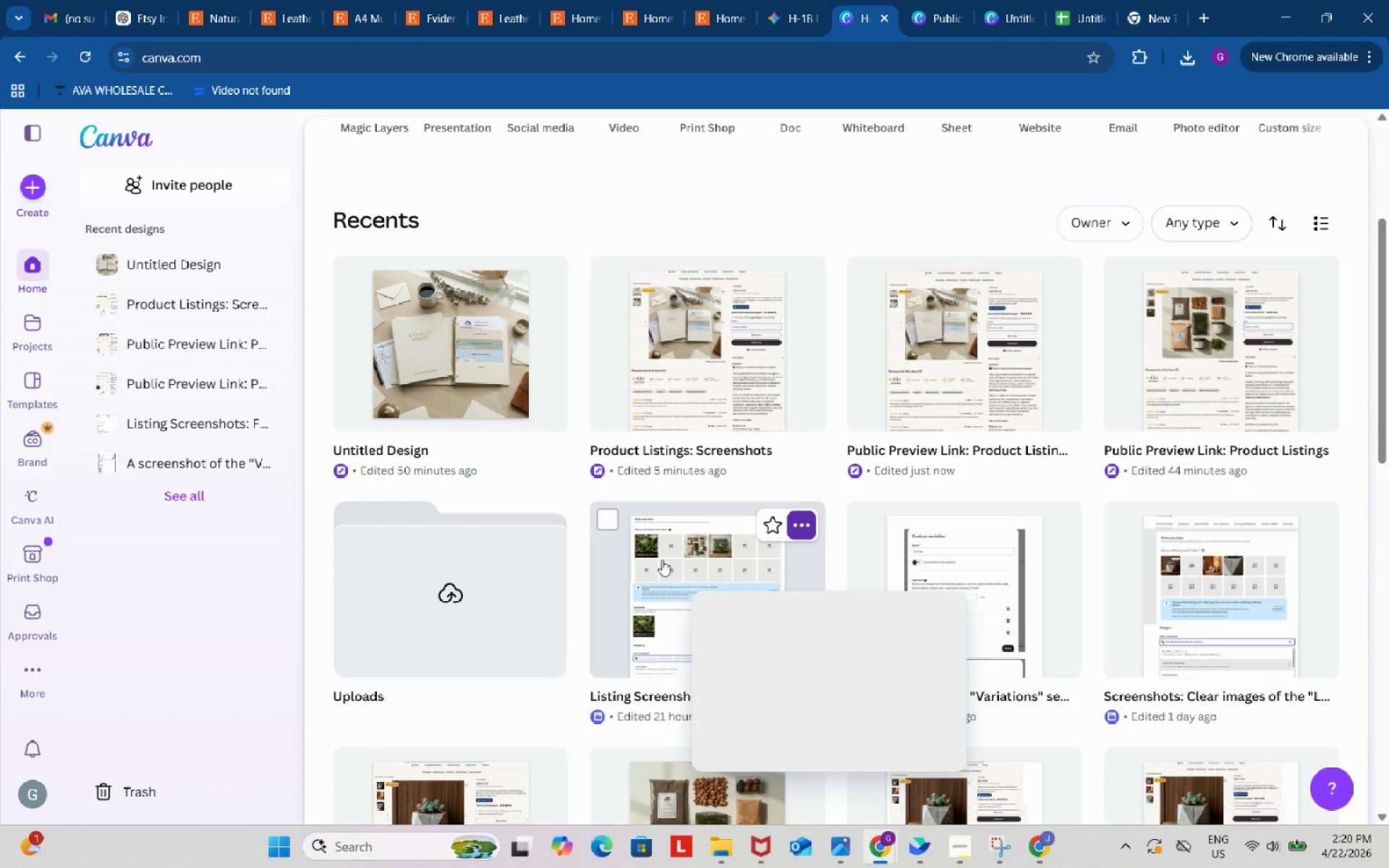 
left_click([660, 559])
 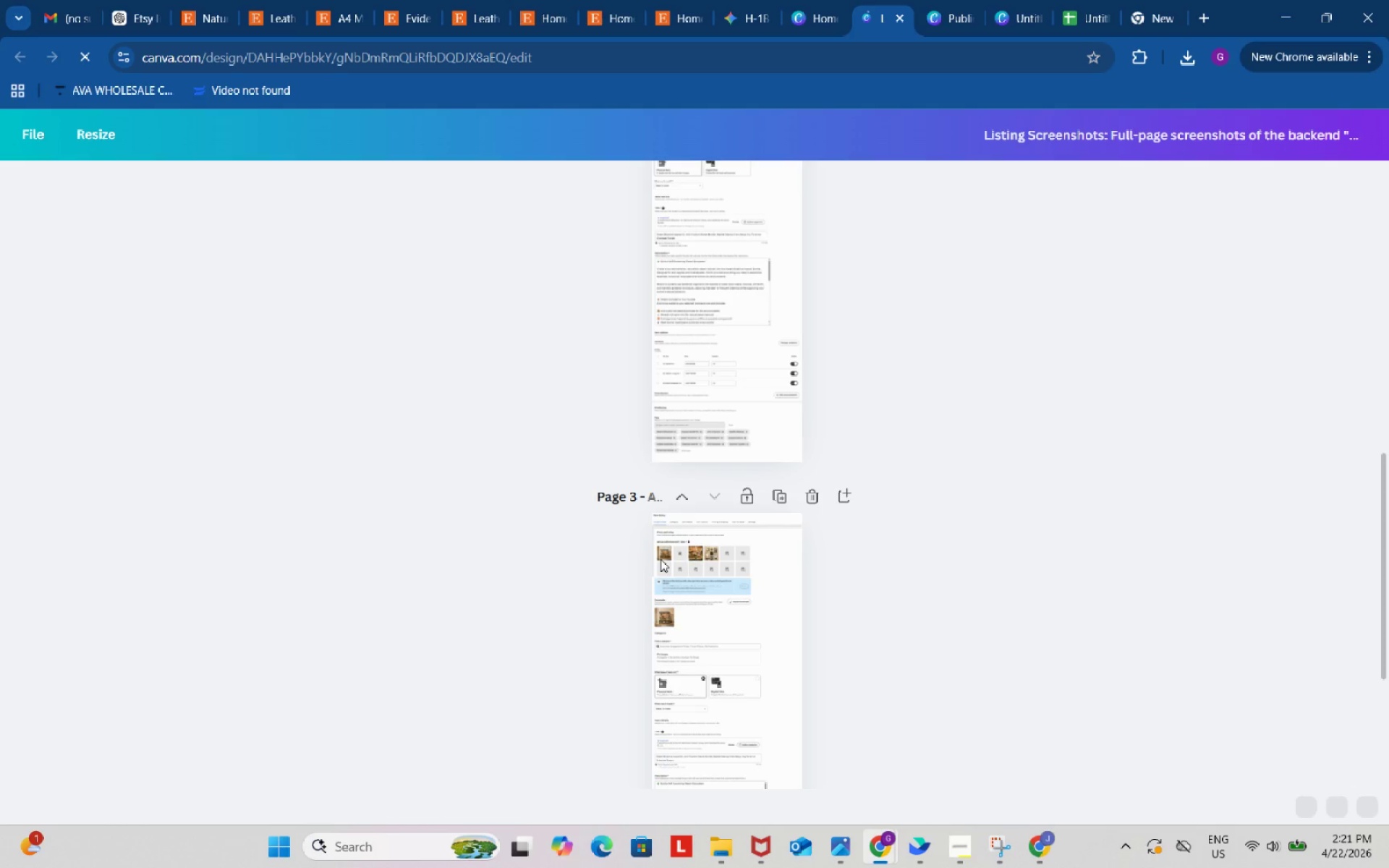 
wait(45.36)
 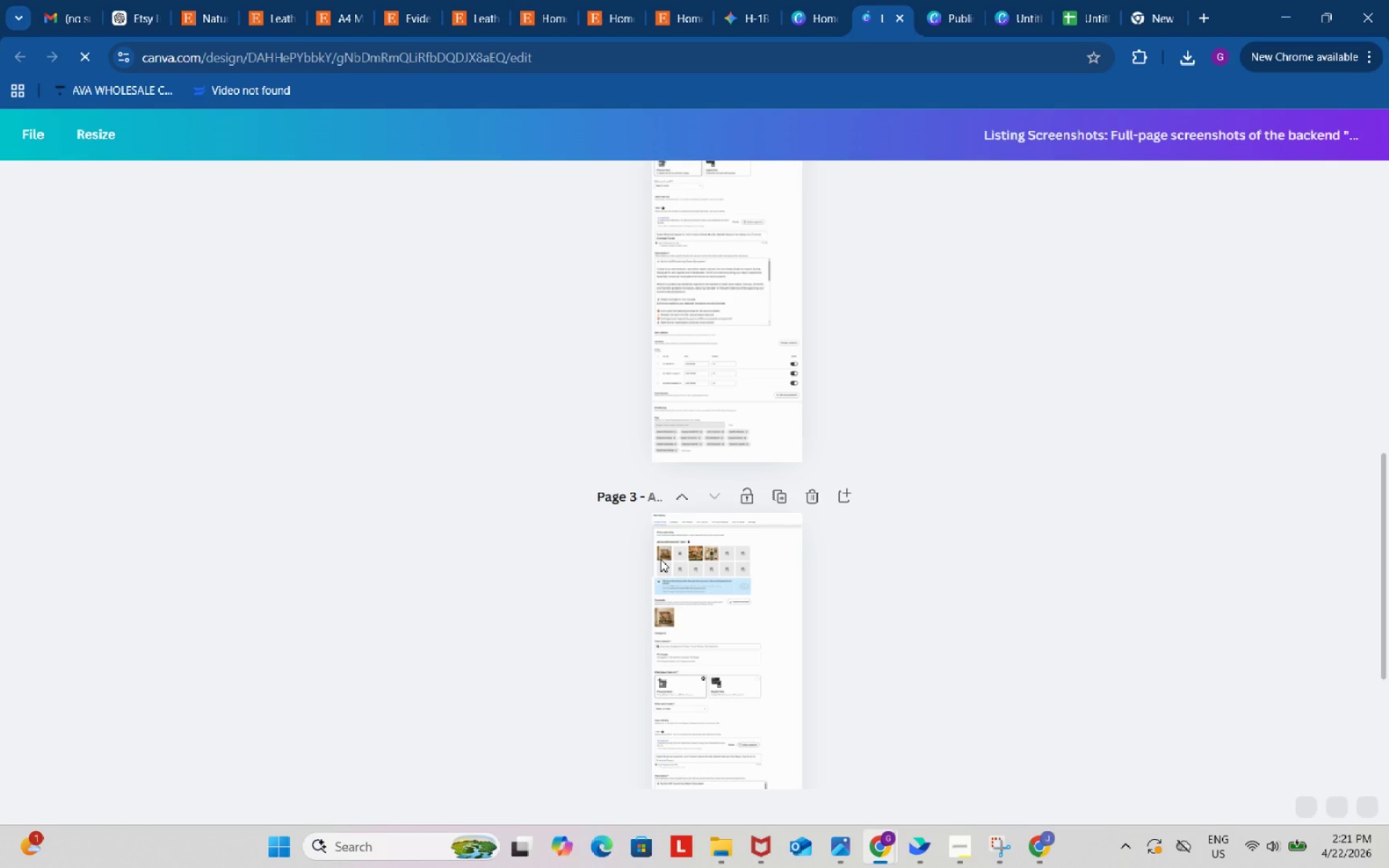 
scroll: coordinate [871, 686], scroll_direction: up, amount: 14.0
 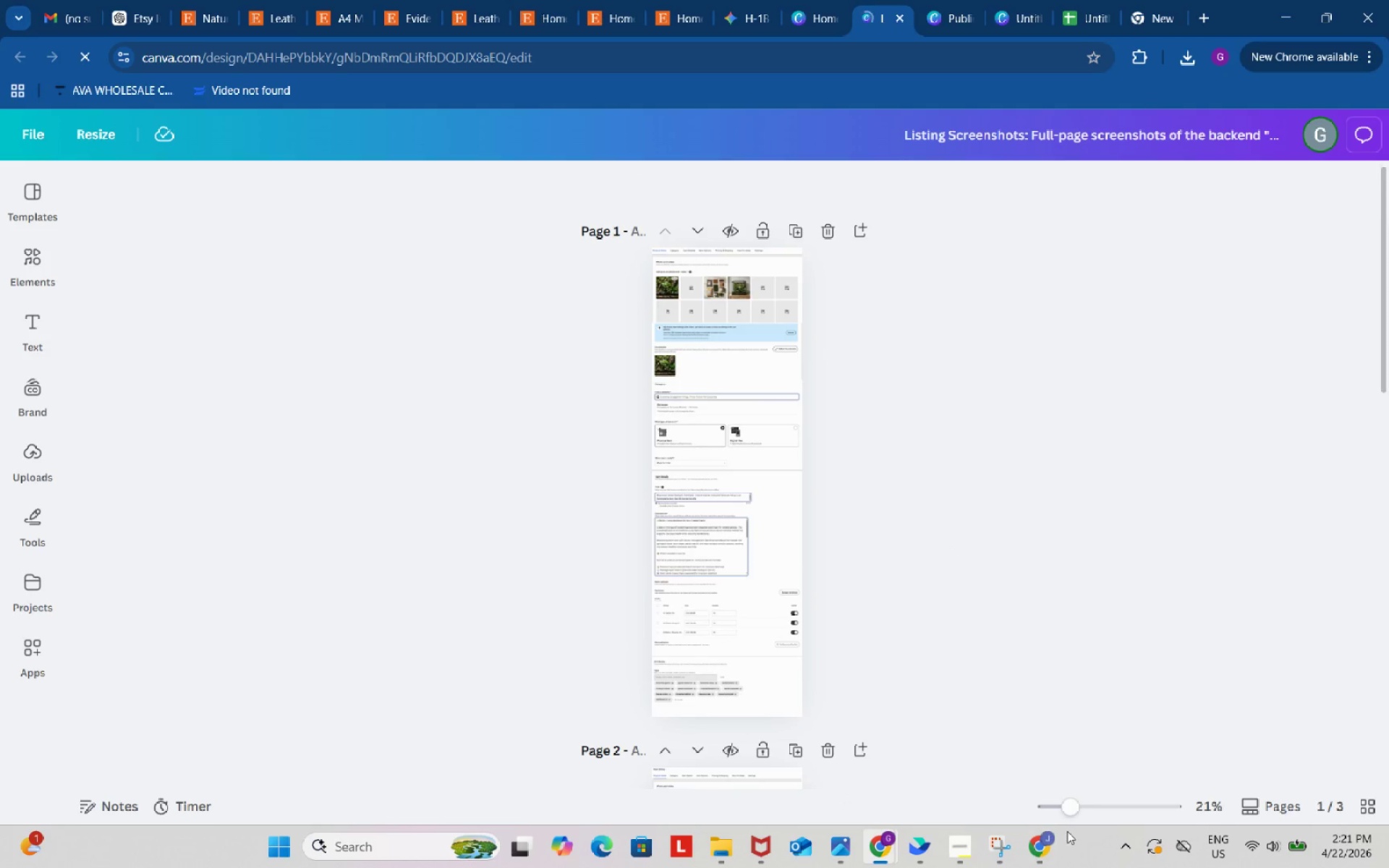 
left_click_drag(start_coordinate=[1075, 805], to_coordinate=[1101, 807])
 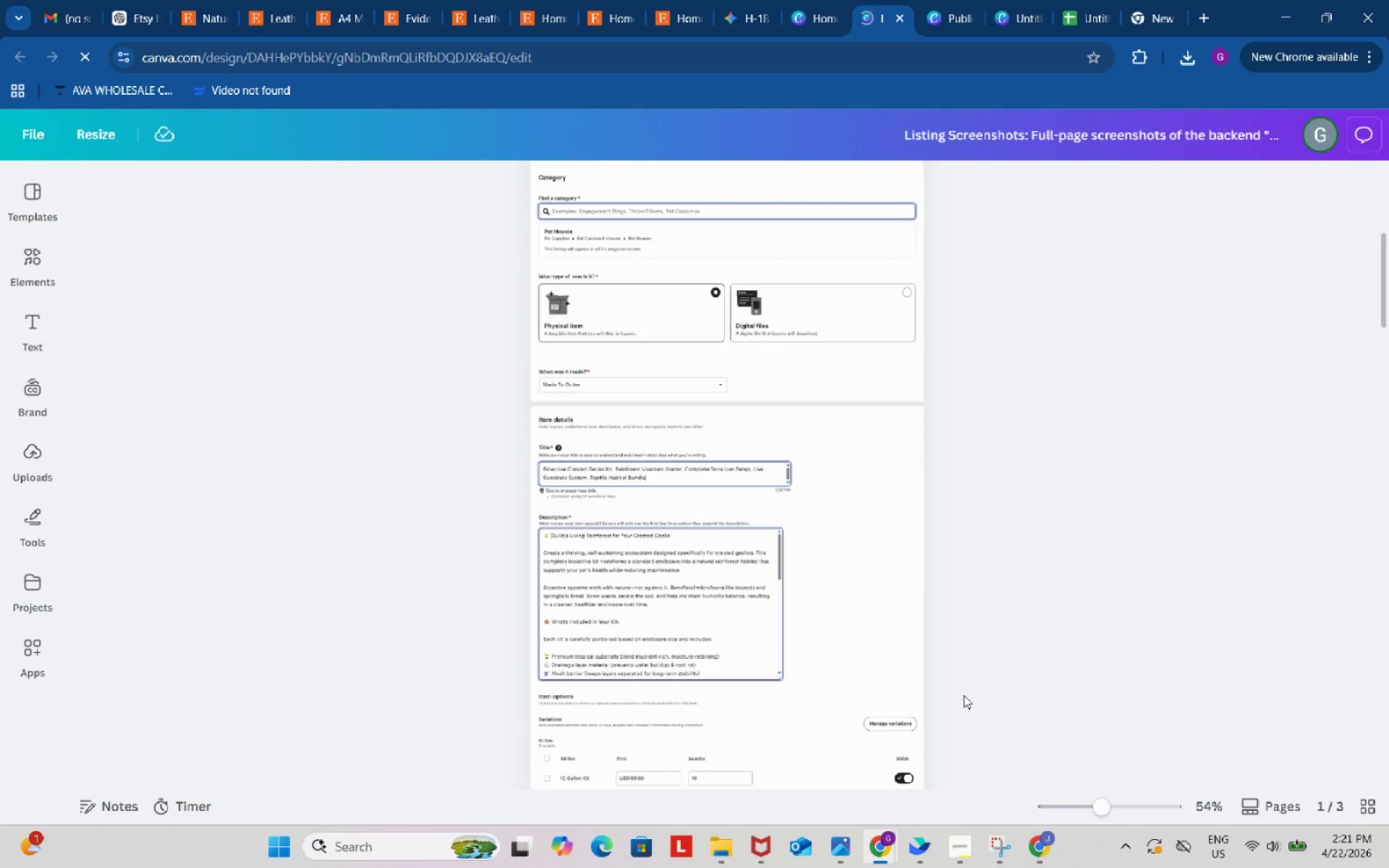 
left_click([647, 292])
 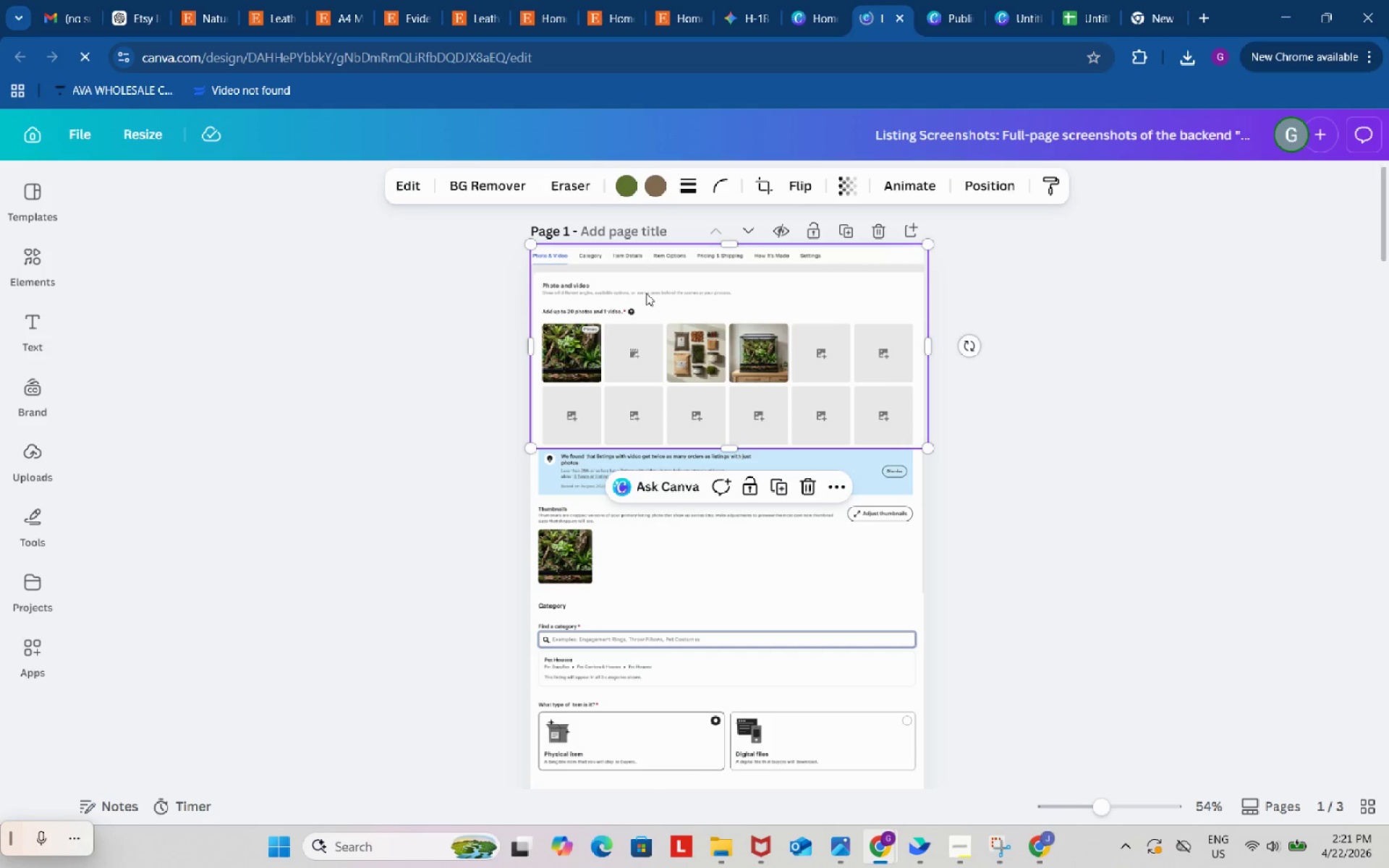 
scroll: coordinate [943, 669], scroll_direction: up, amount: 7.0
 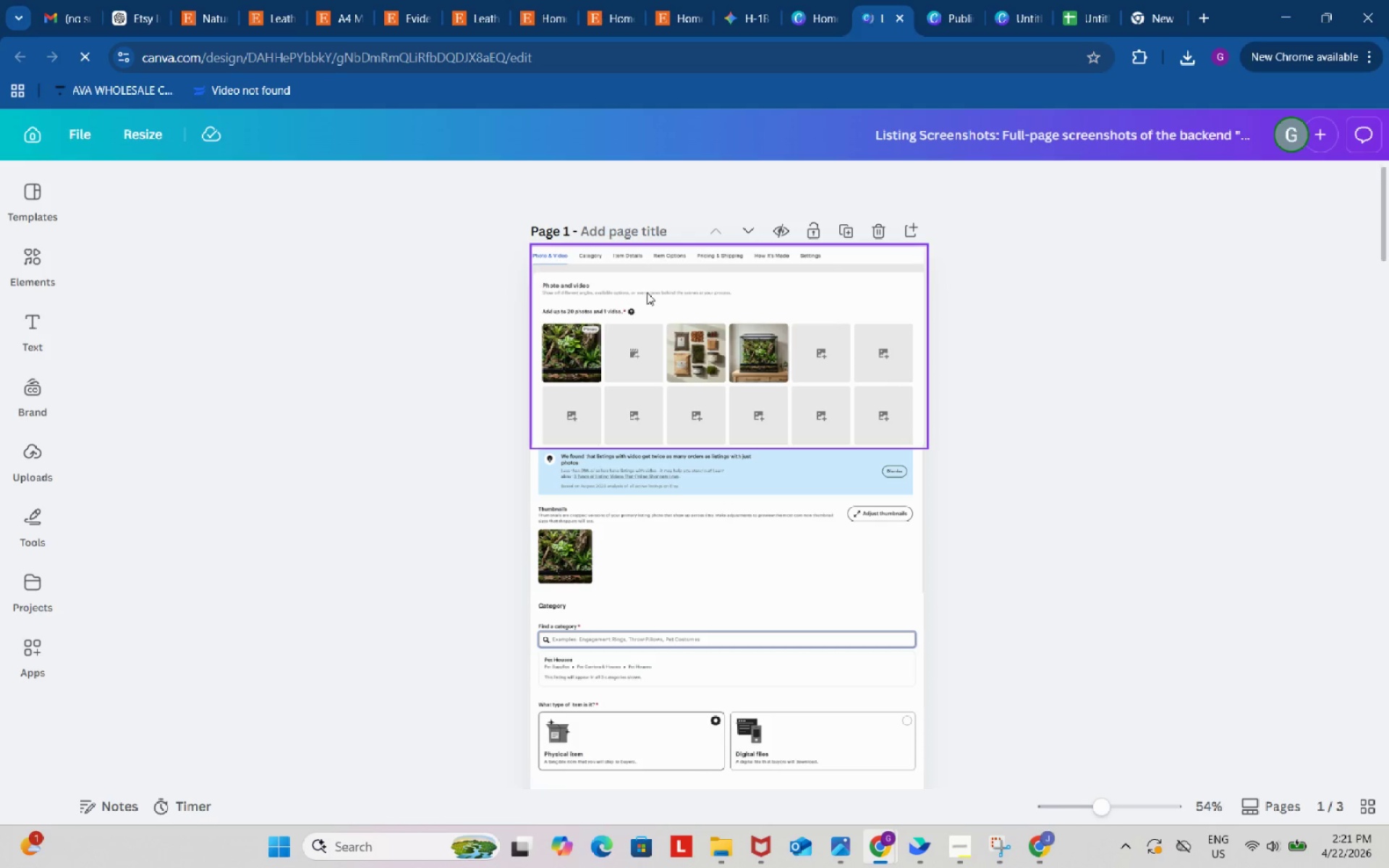 
key(Backspace)
 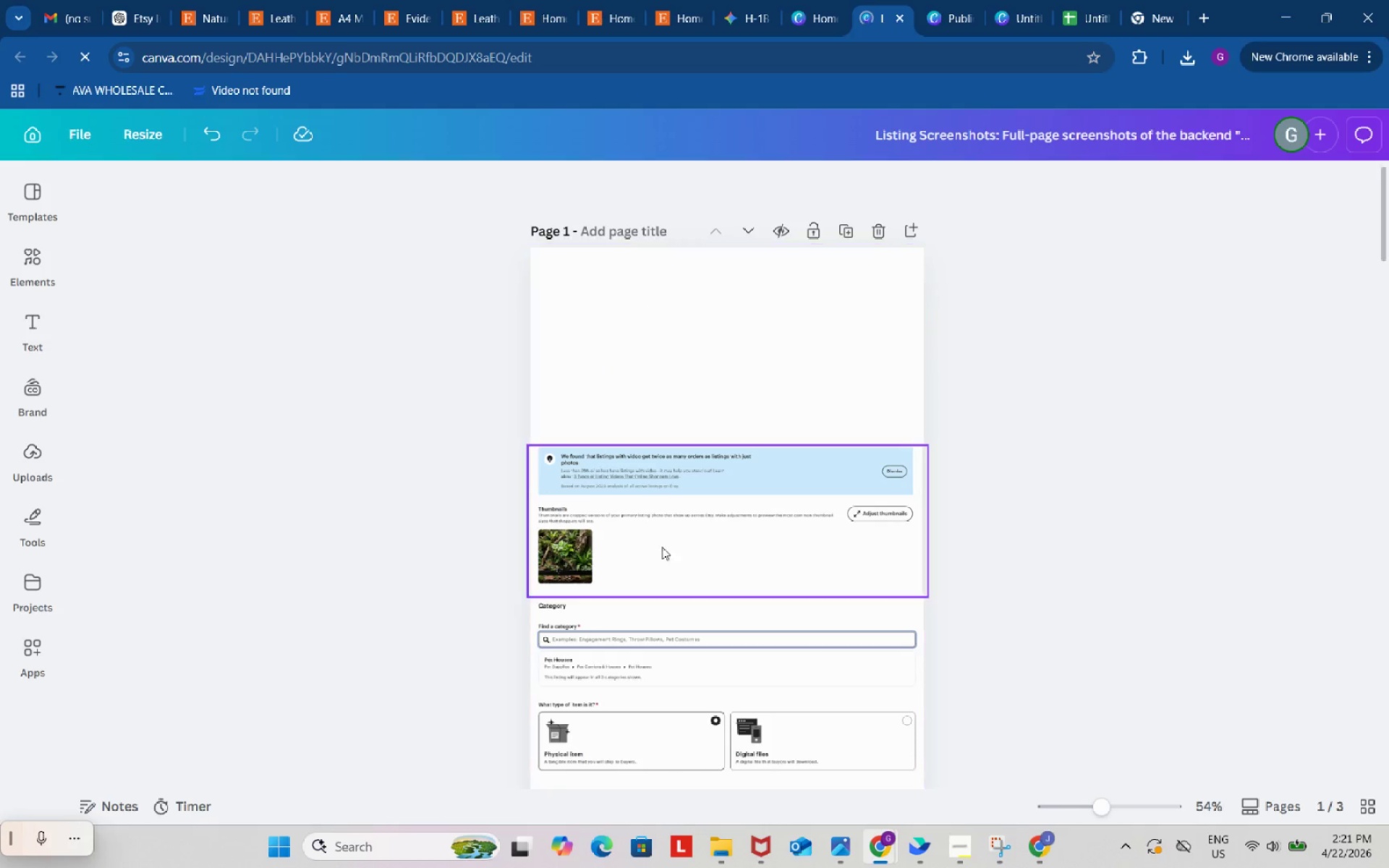 
left_click([667, 556])
 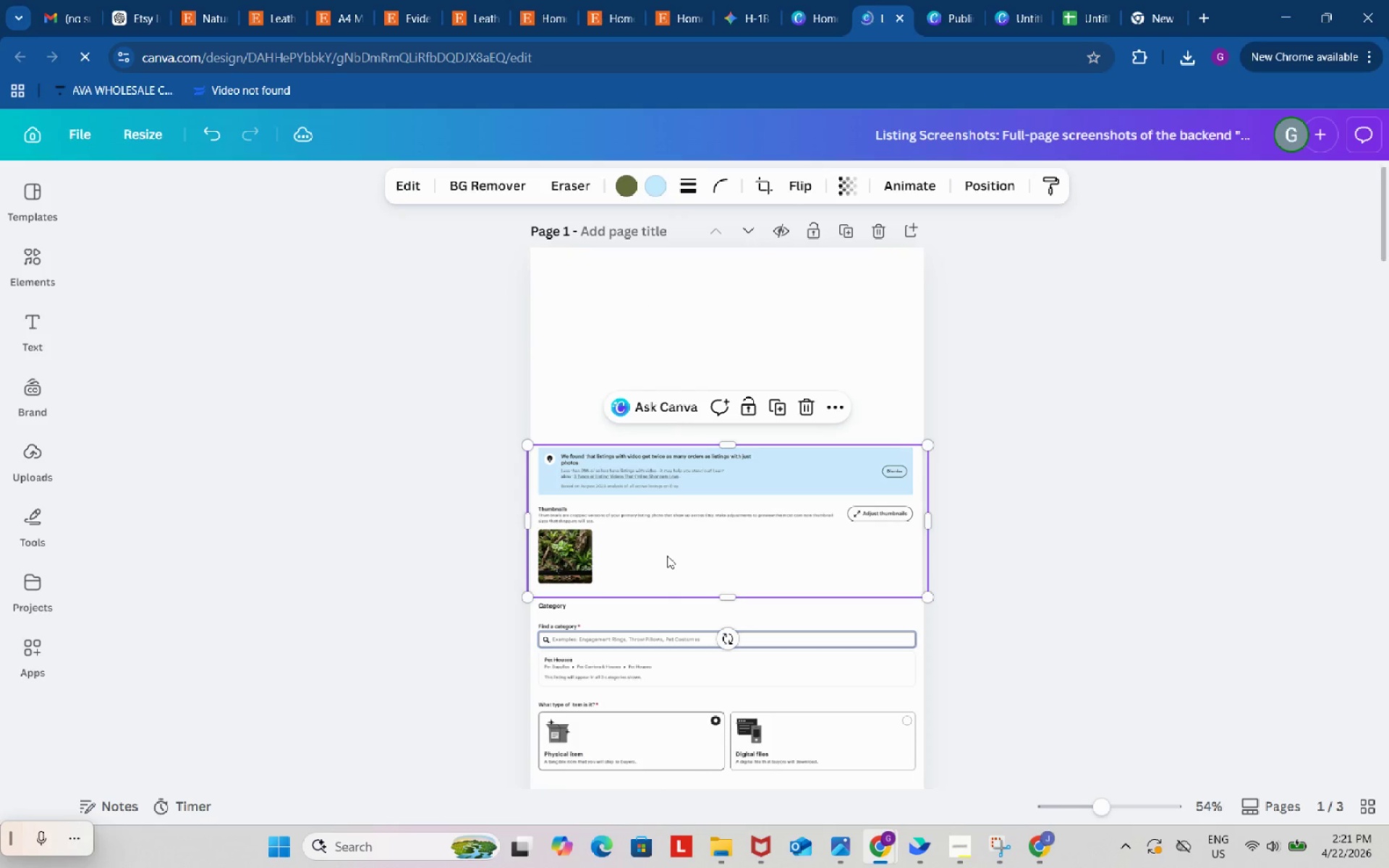 
key(Backspace)
 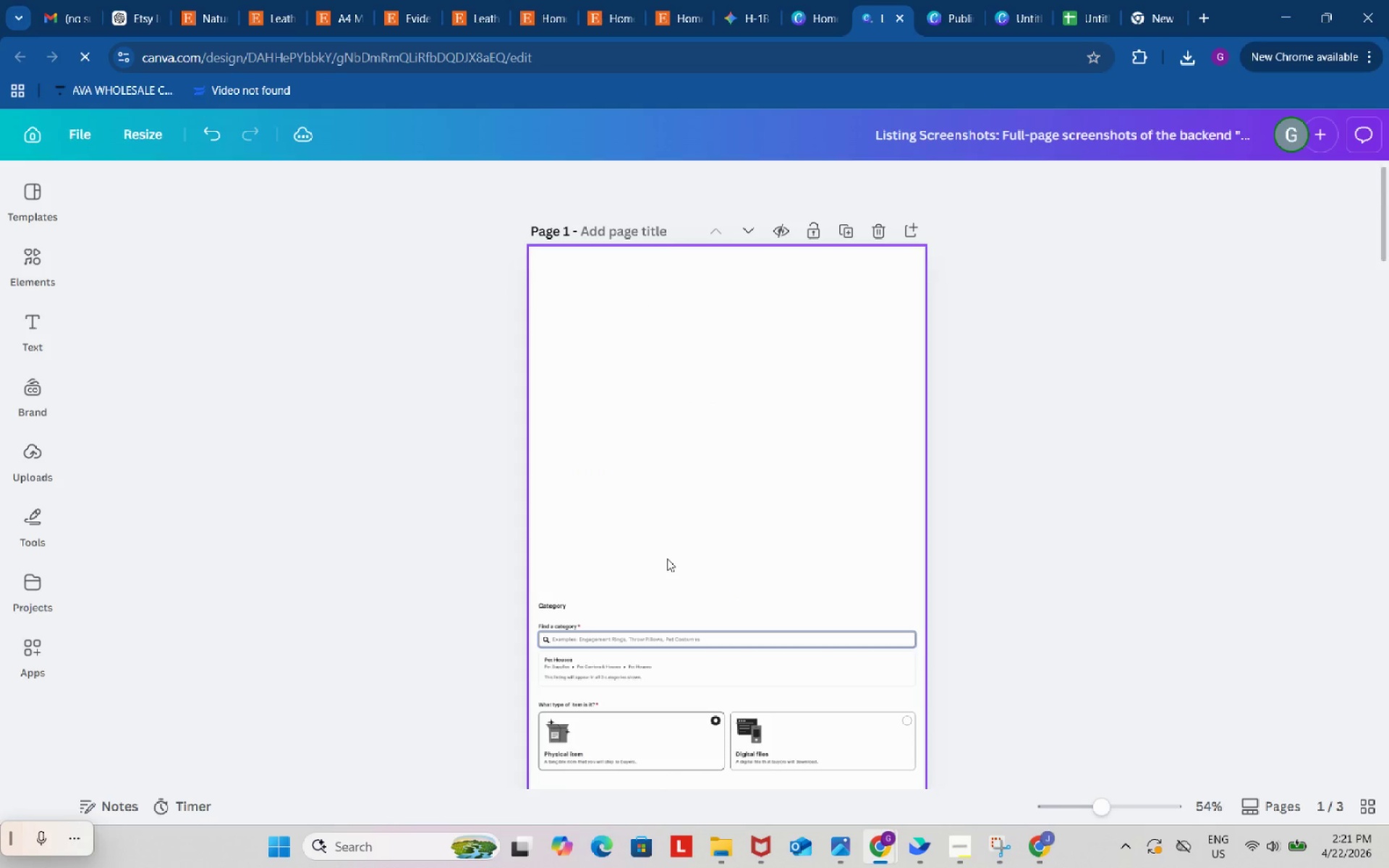 
left_click([670, 566])
 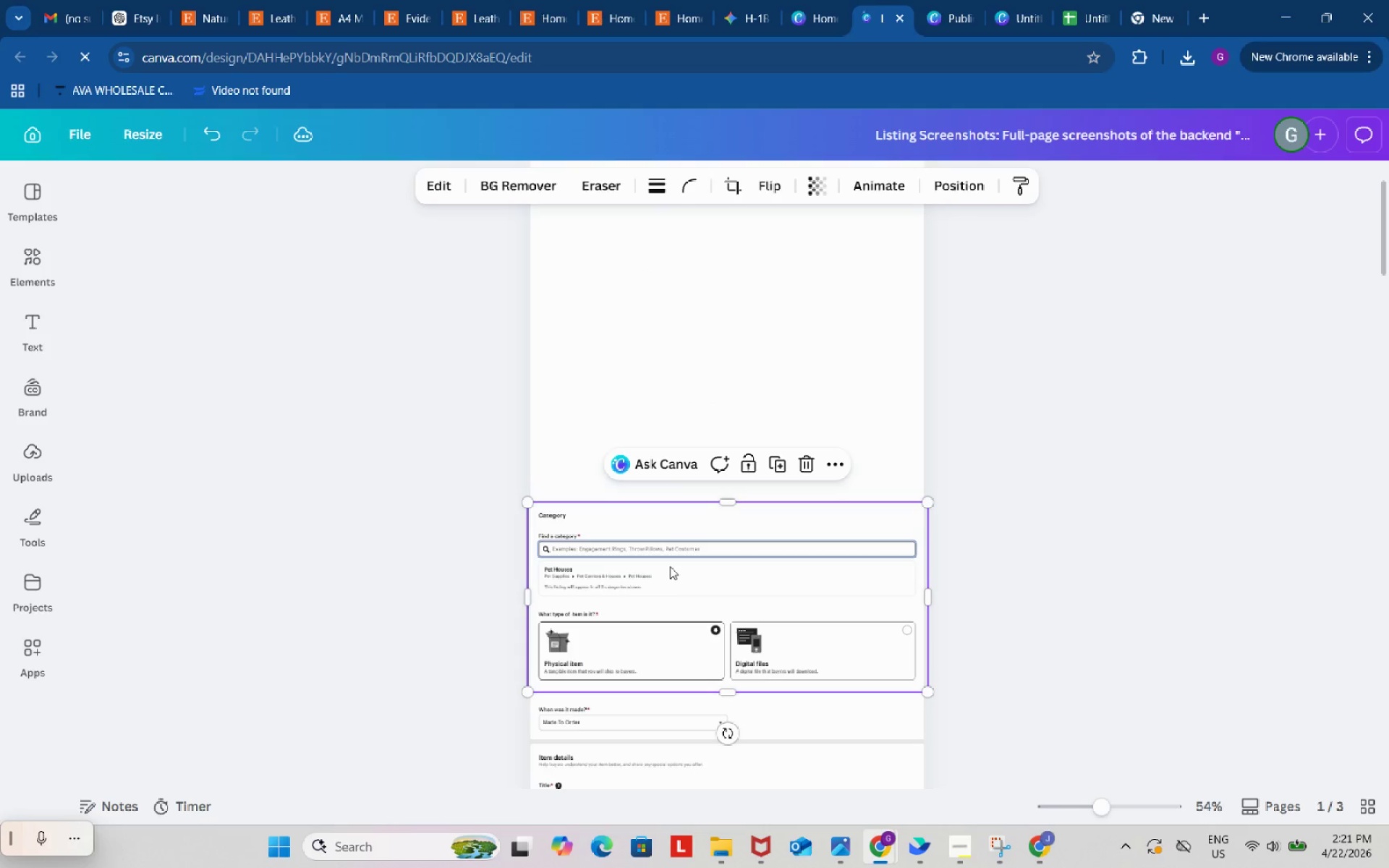 
scroll: coordinate [667, 562], scroll_direction: down, amount: 1.0
 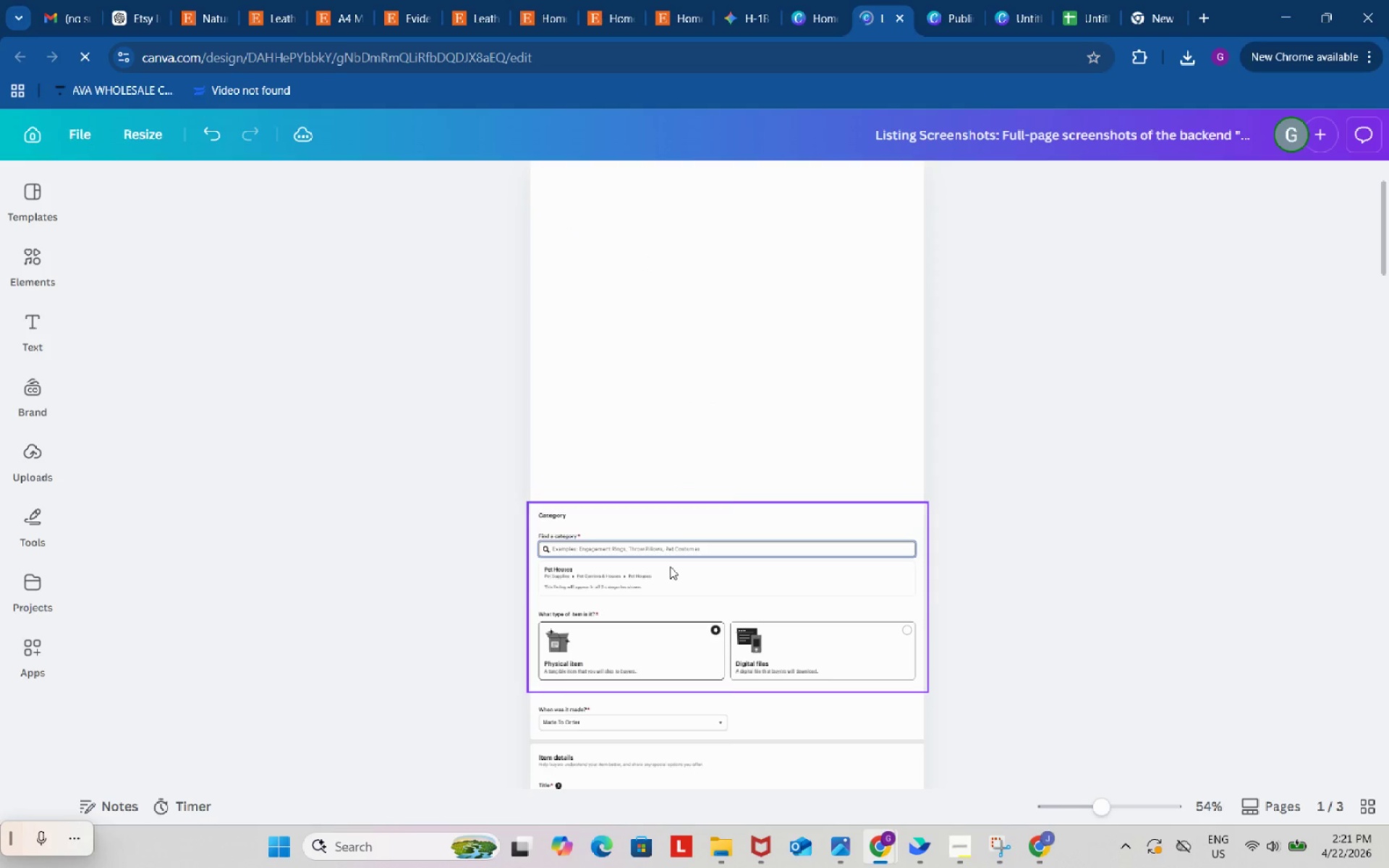 
key(Backspace)
 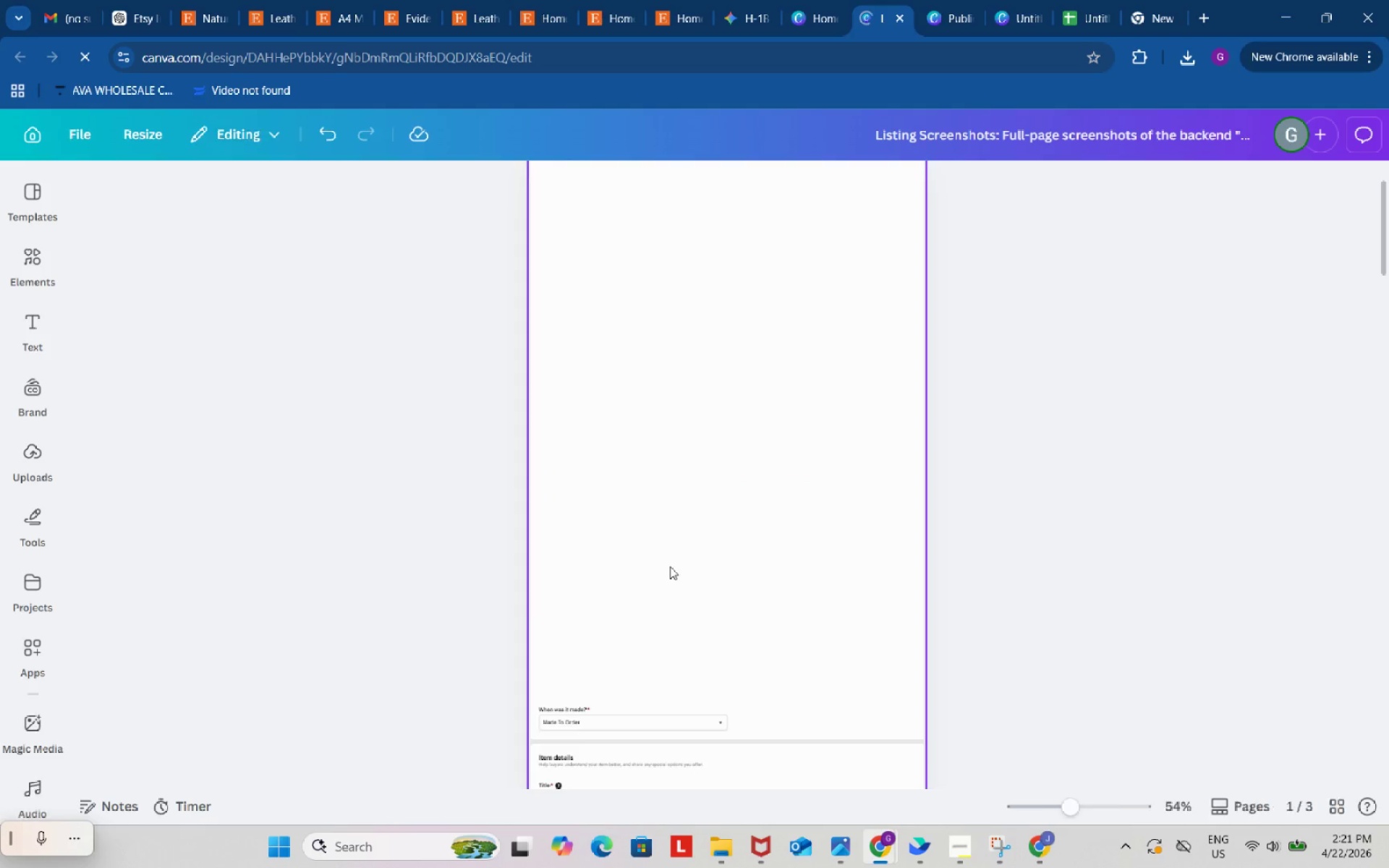 
left_click([671, 566])
 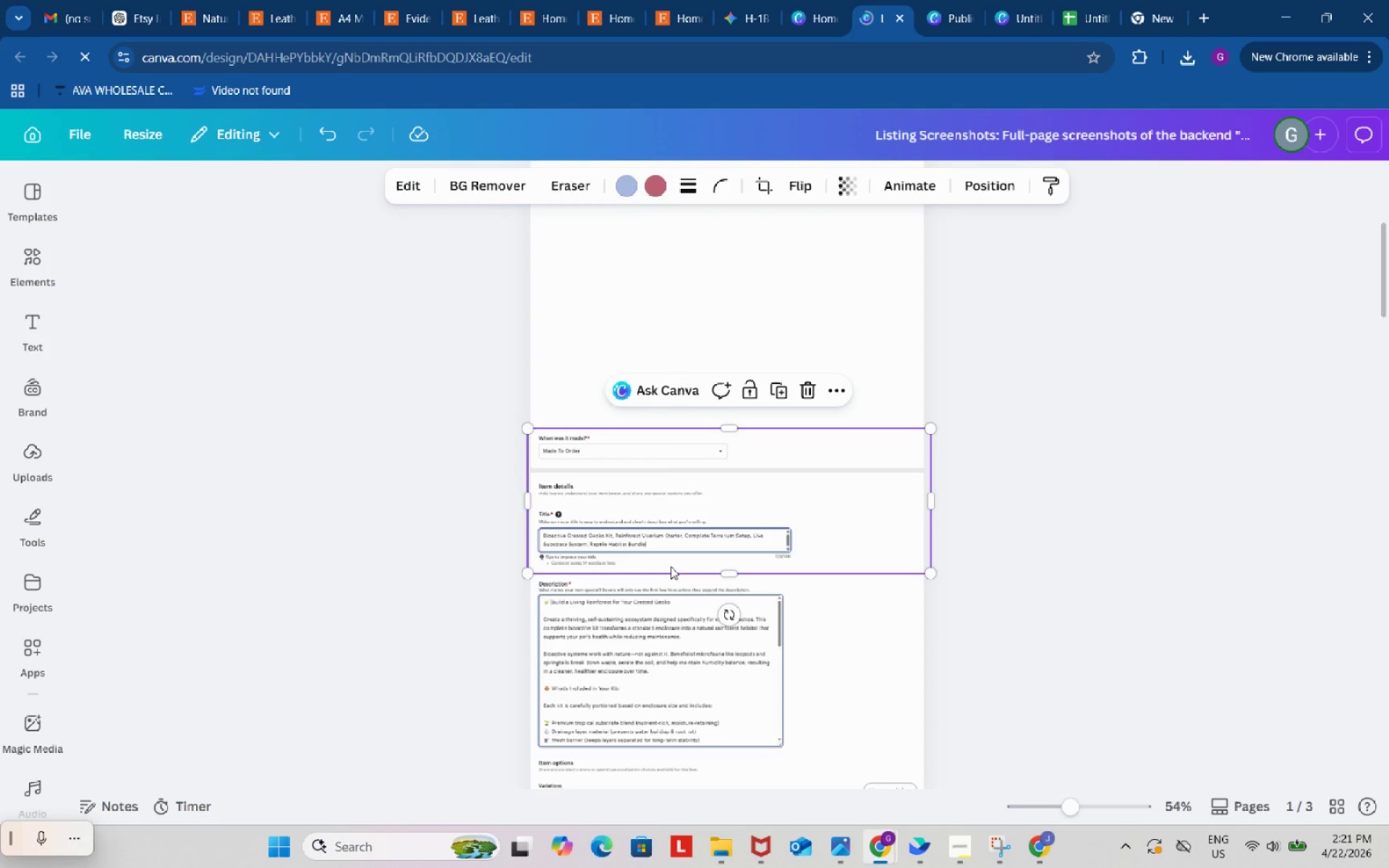 
scroll: coordinate [670, 566], scroll_direction: down, amount: 3.0
 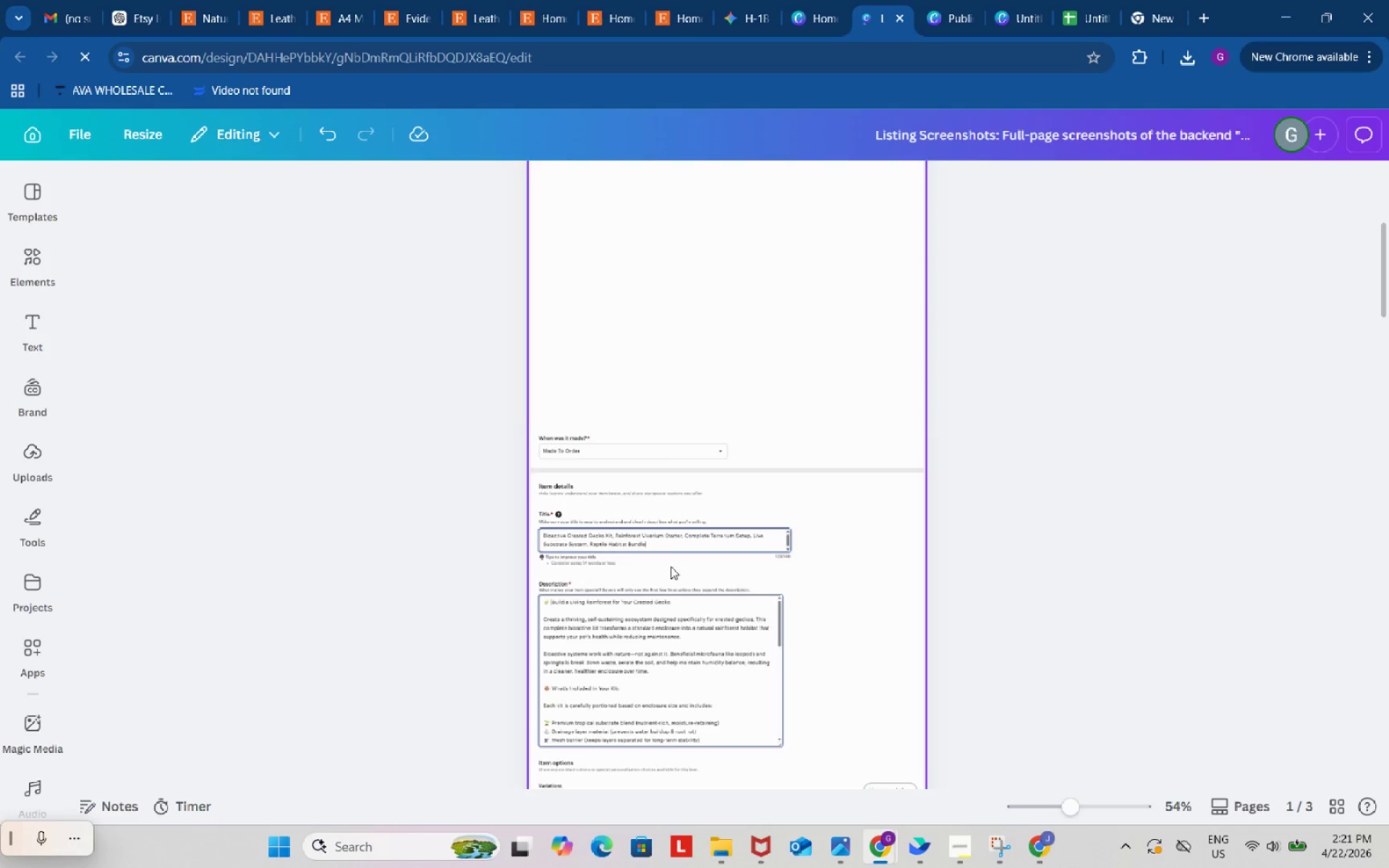 
key(Backspace)
 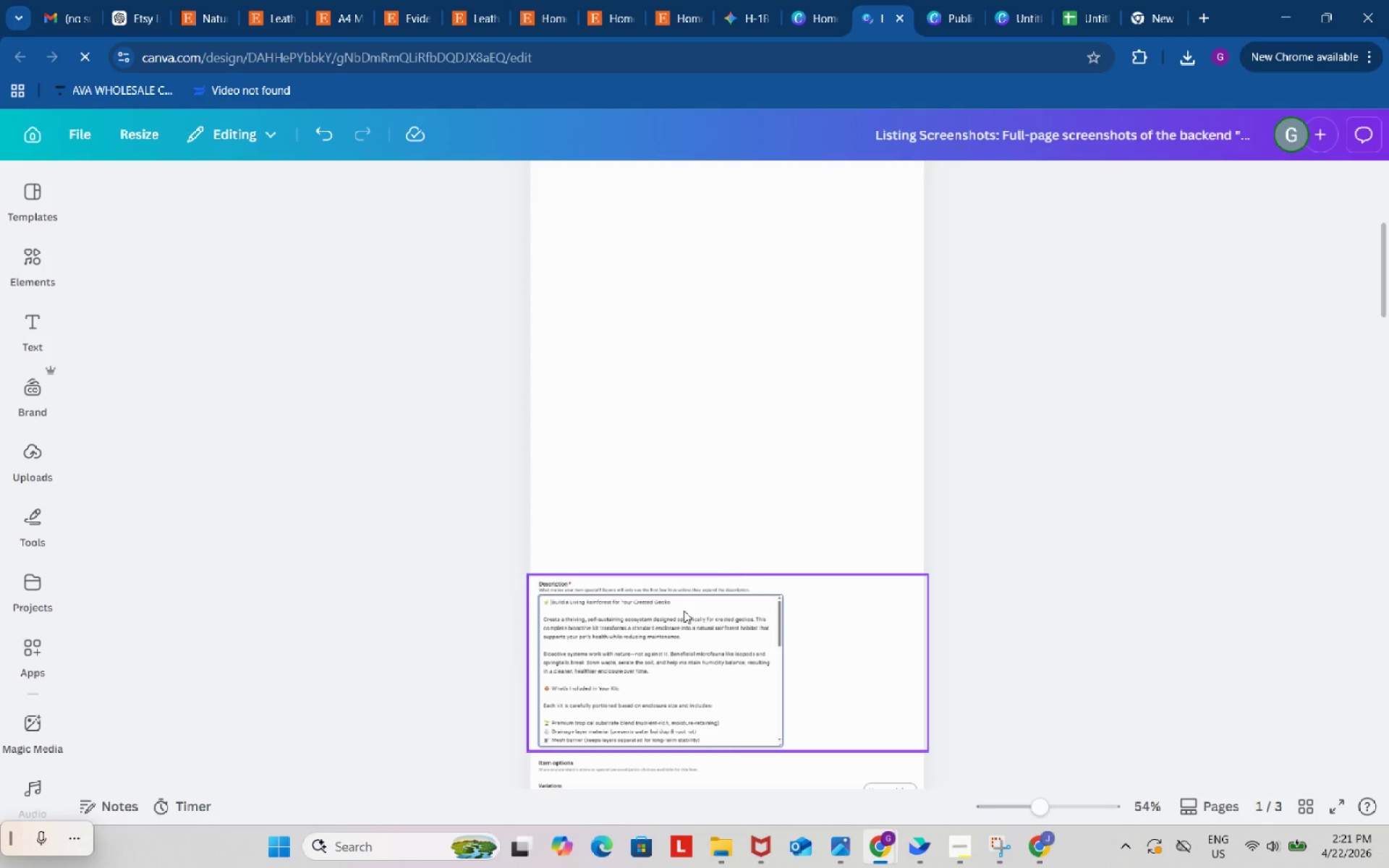 
left_click([689, 630])
 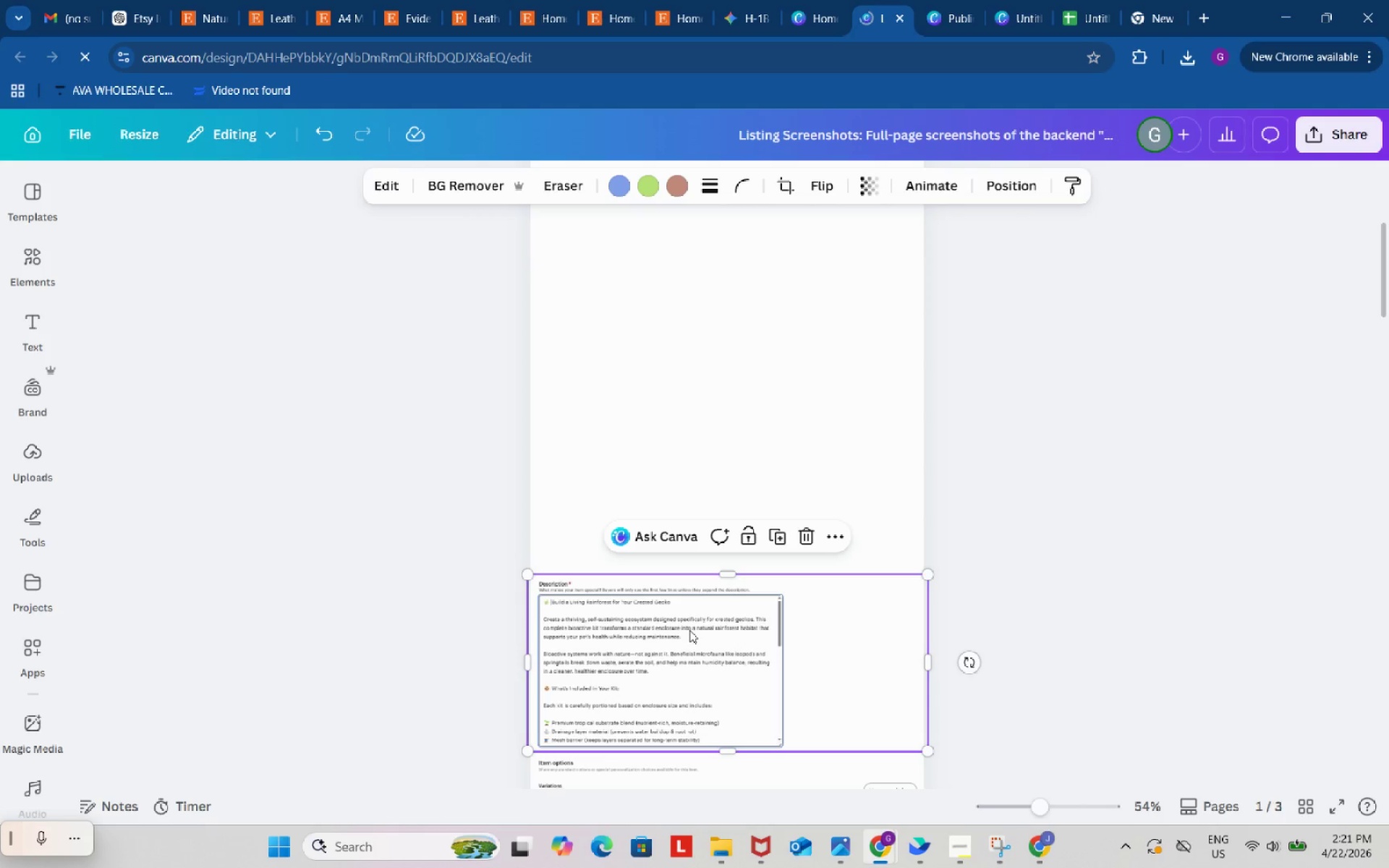 
key(Backspace)
 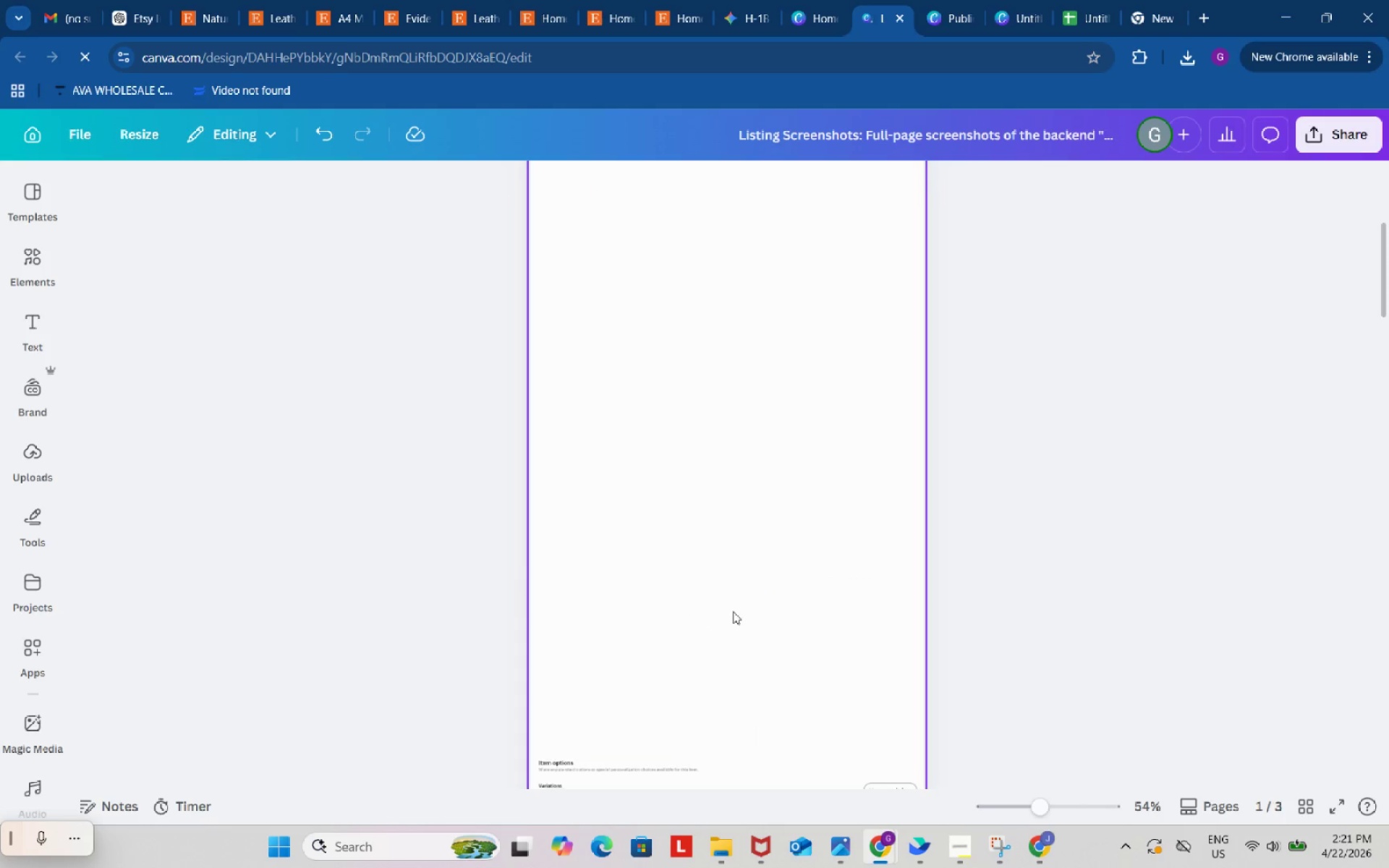 
left_click([729, 602])
 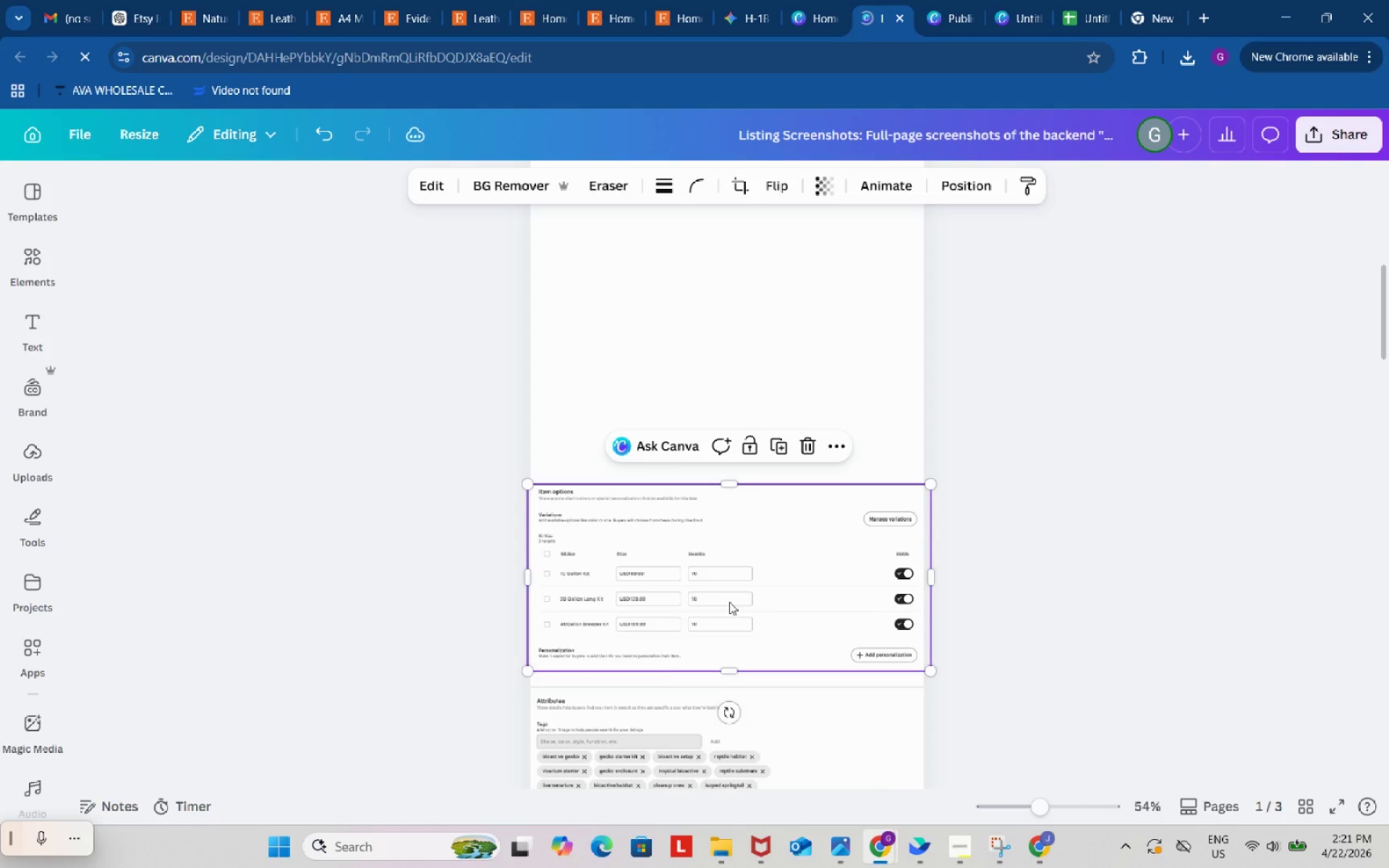 
key(Backspace)
 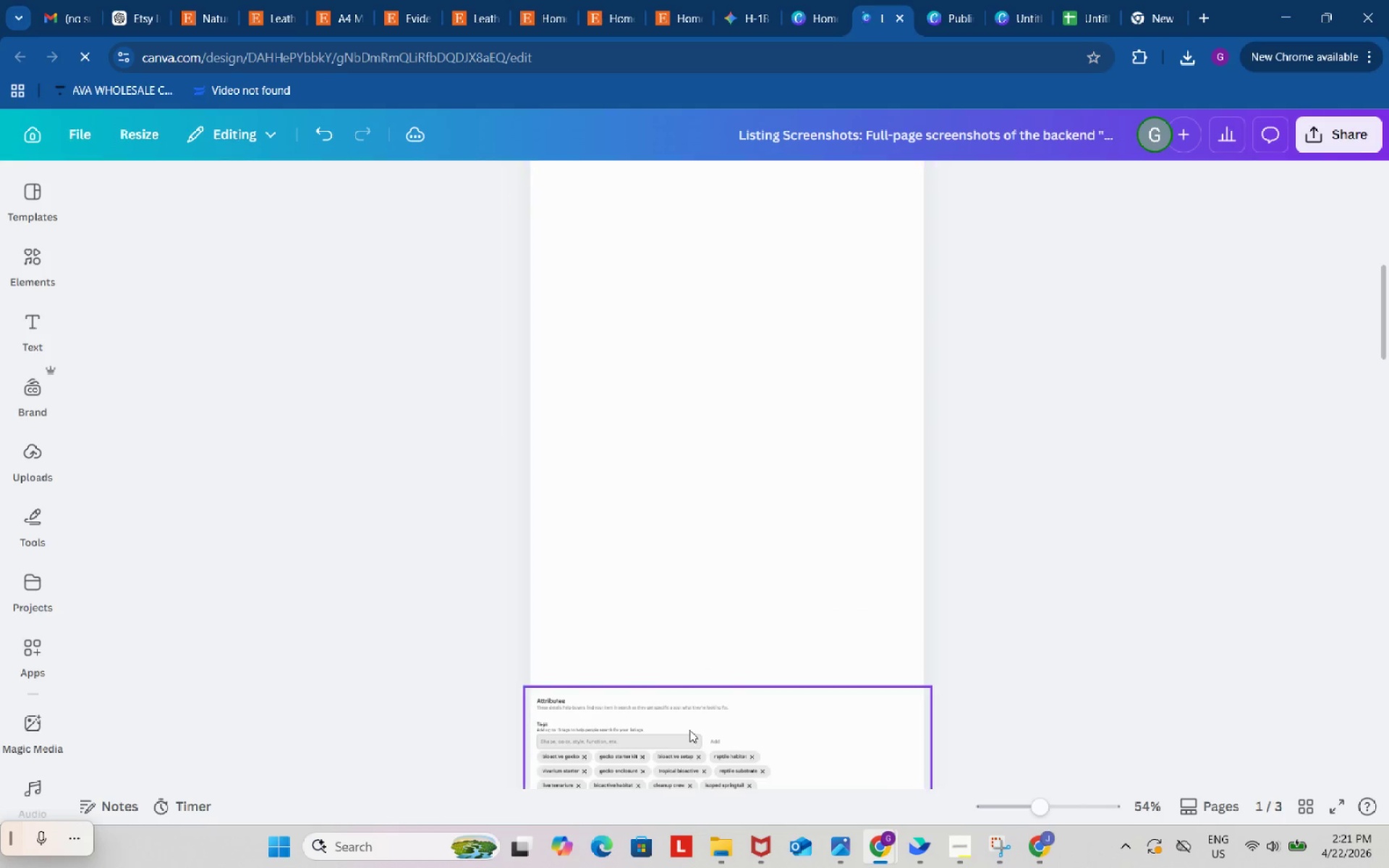 
scroll: coordinate [742, 595], scroll_direction: down, amount: 3.0
 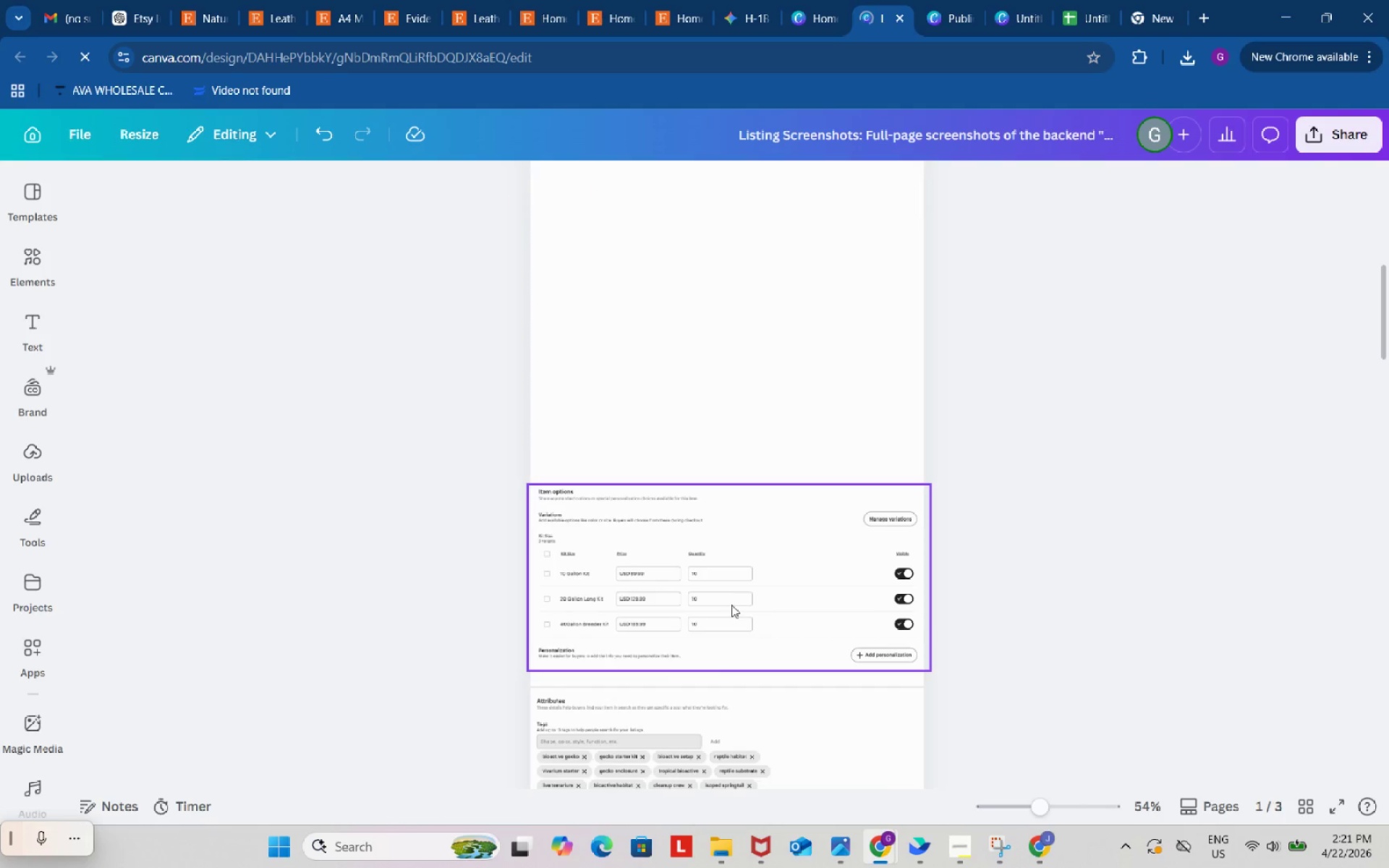 
left_click([689, 730])
 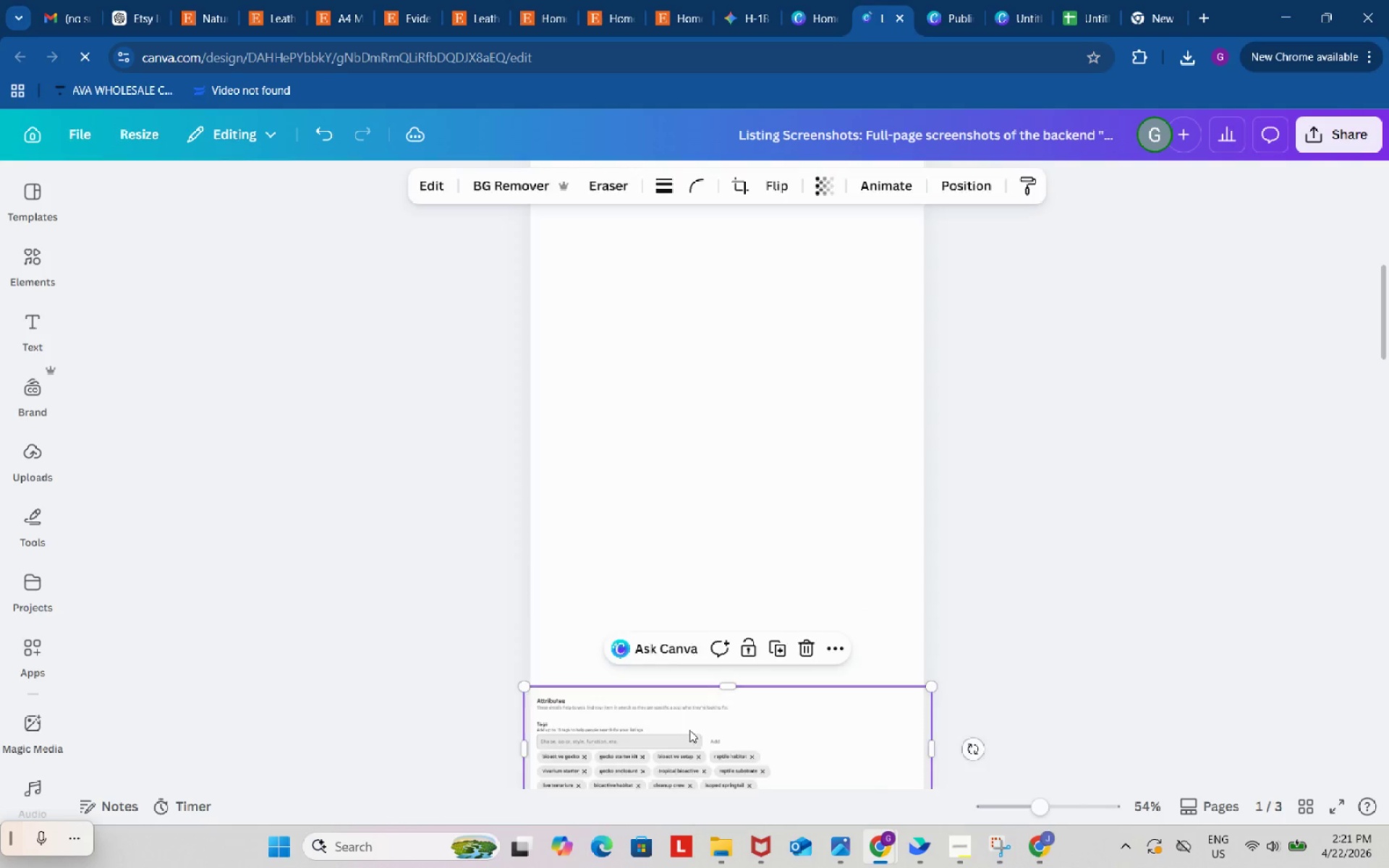 
key(Backspace)
 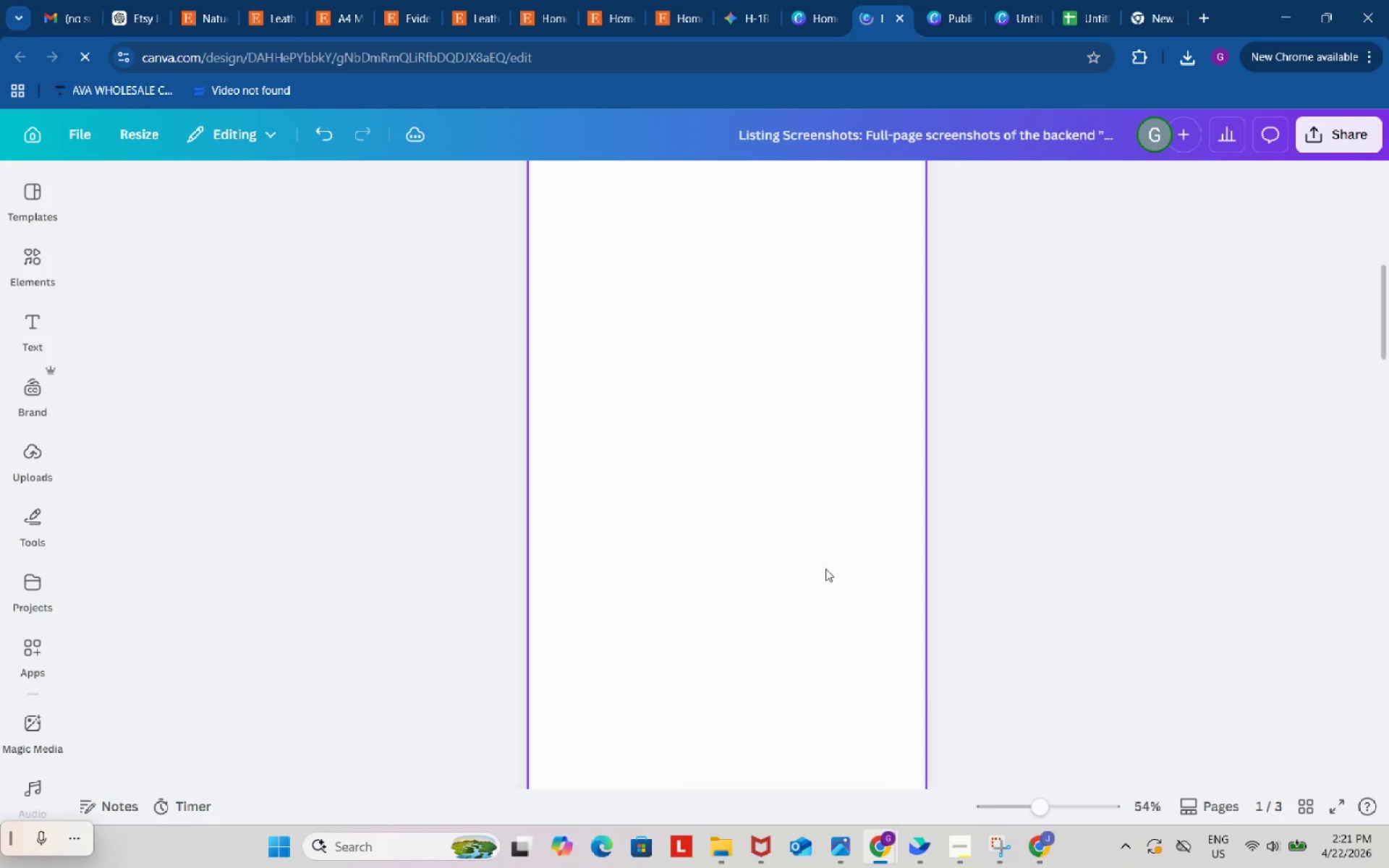 
scroll: coordinate [823, 558], scroll_direction: up, amount: 4.0
 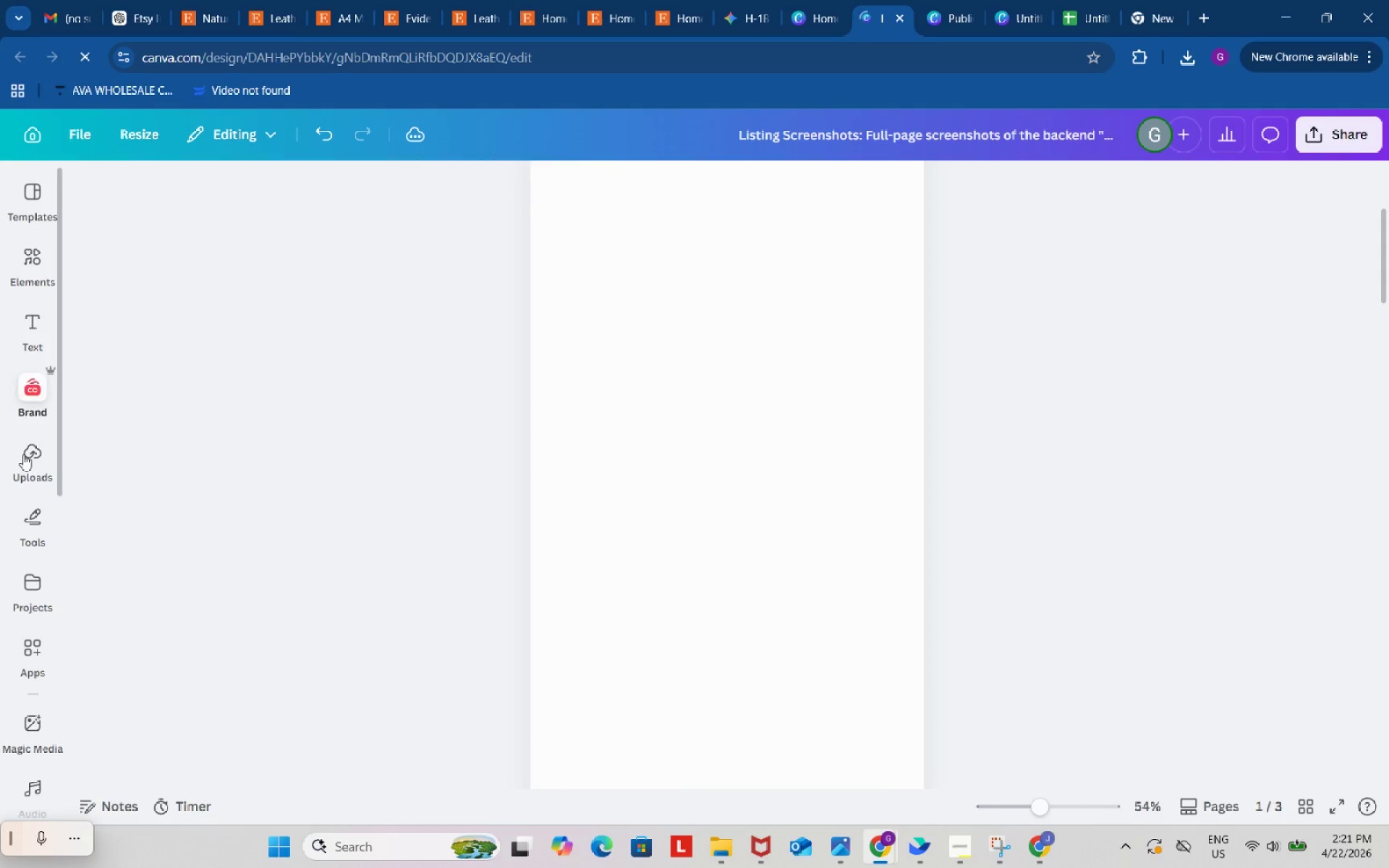 
left_click([27, 454])
 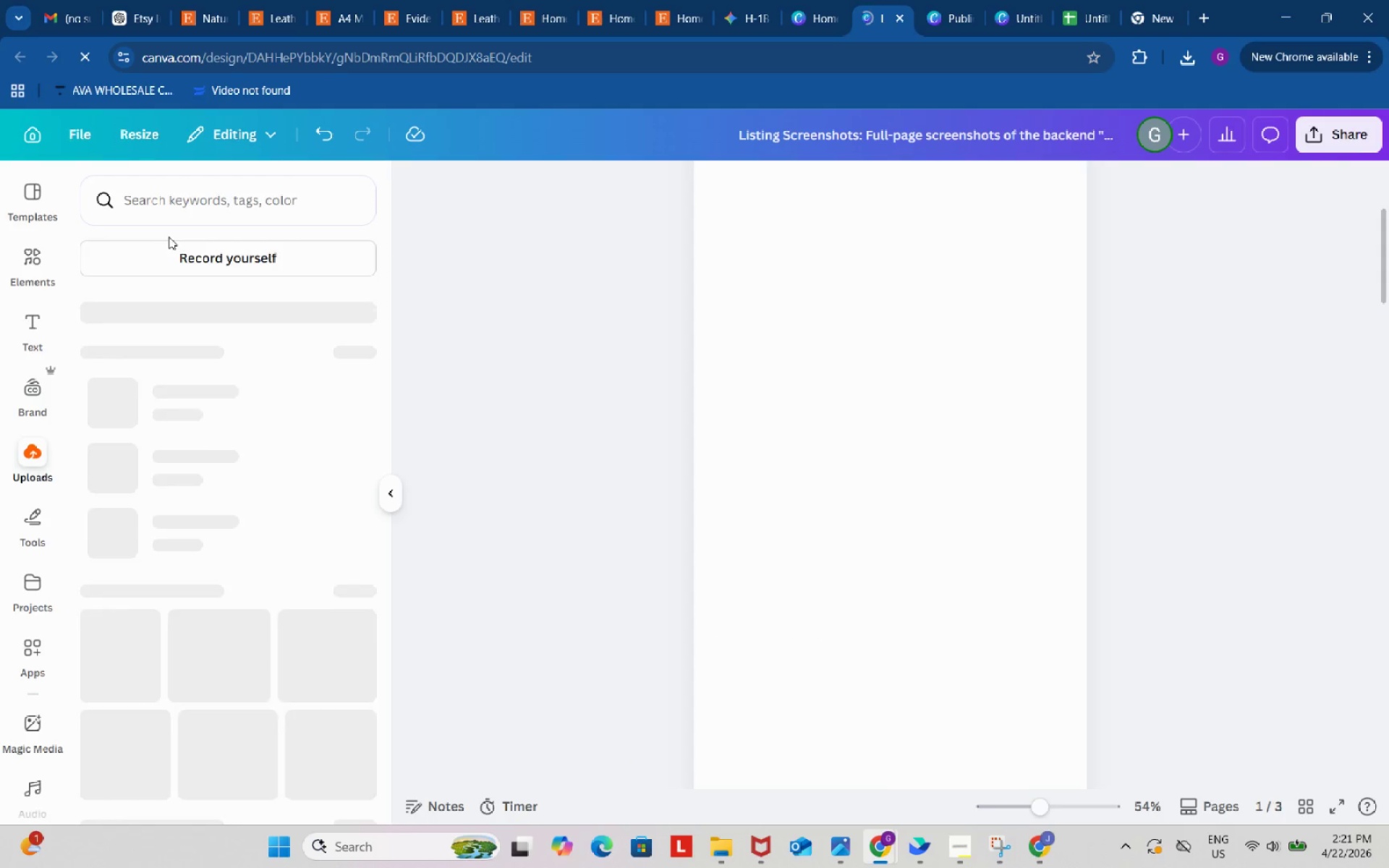 
left_click([174, 244])
 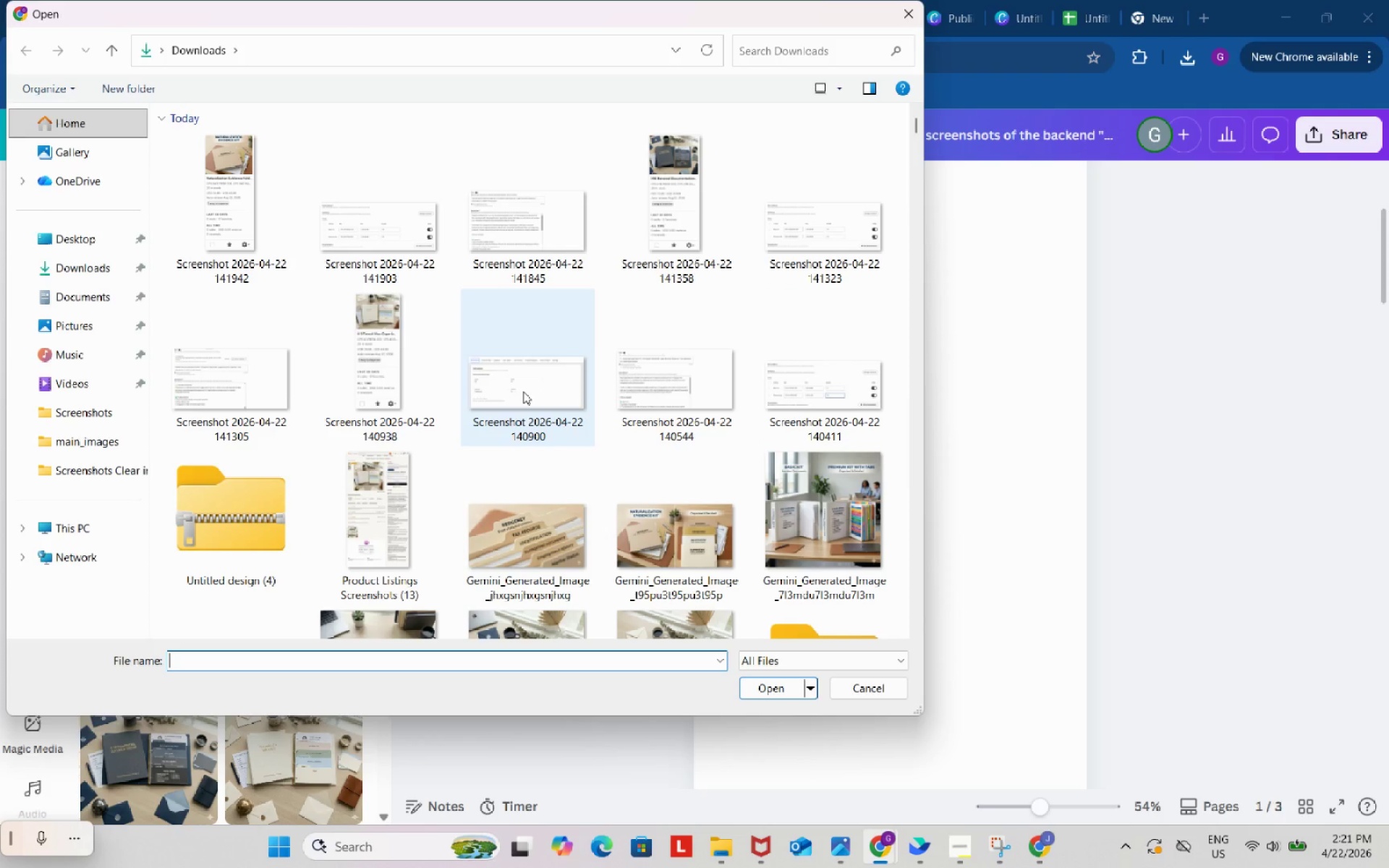 
wait(6.81)
 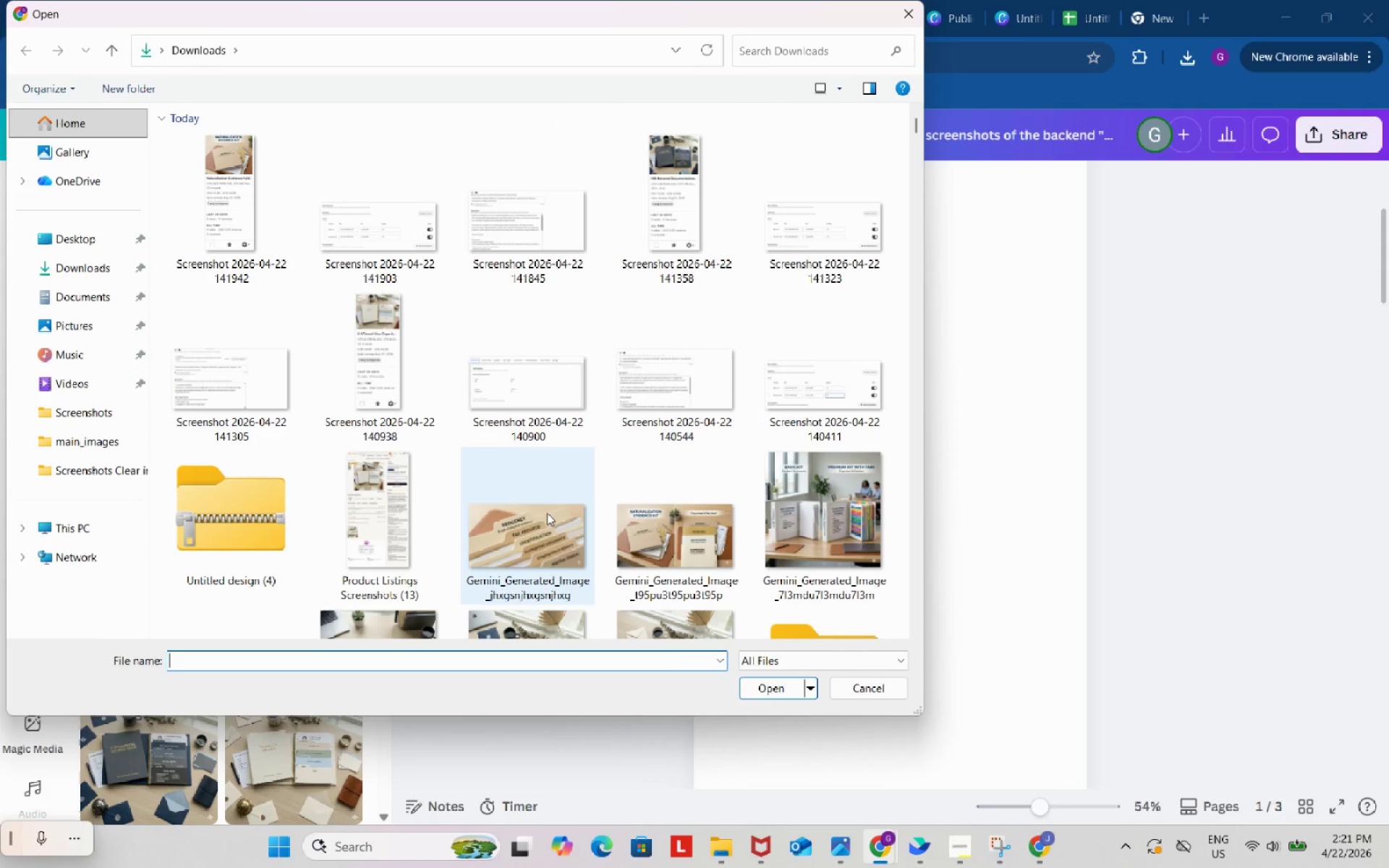 
left_click([523, 391])
 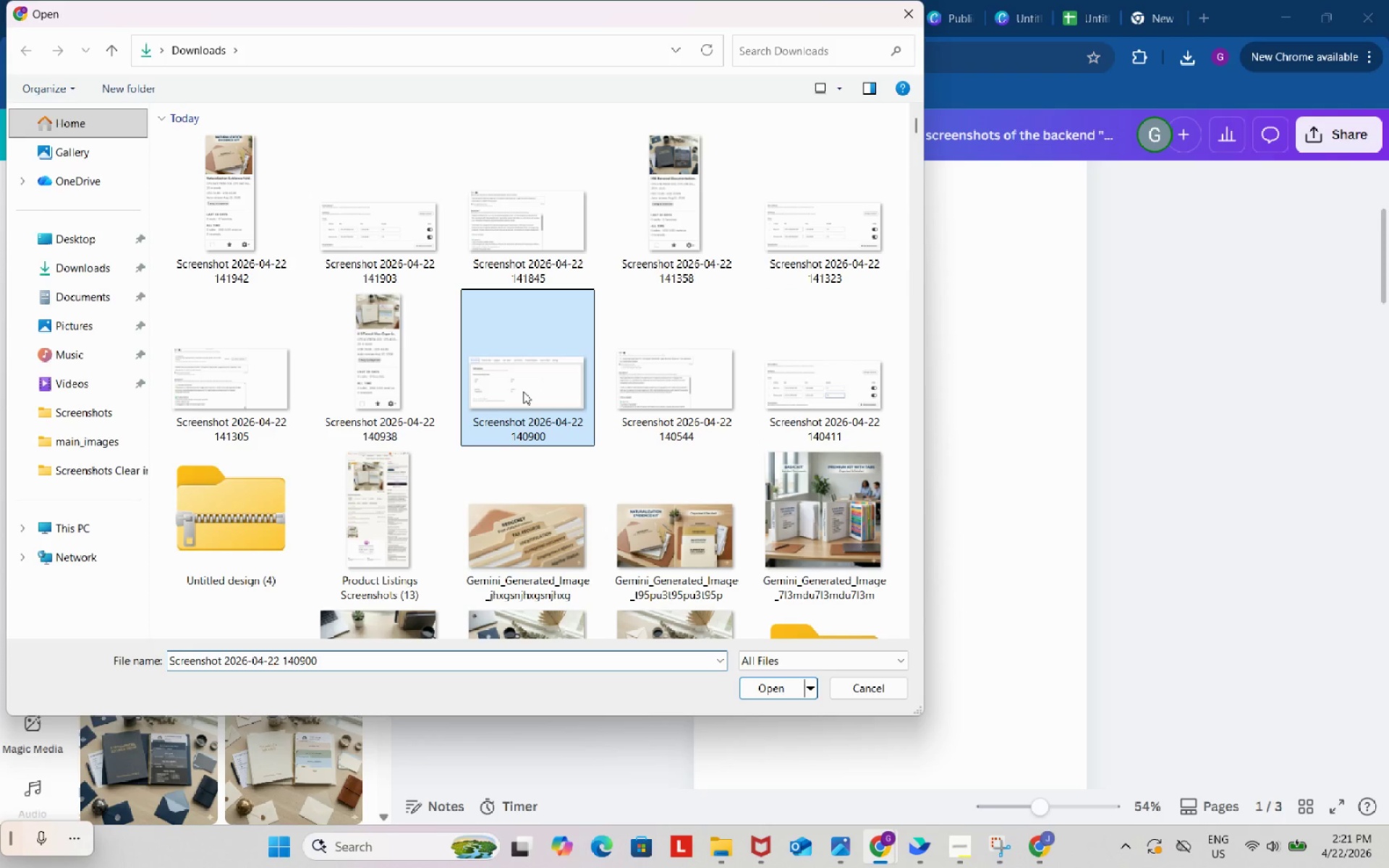 
hold_key(key=ControlLeft, duration=0.97)
double_click([808, 400])
 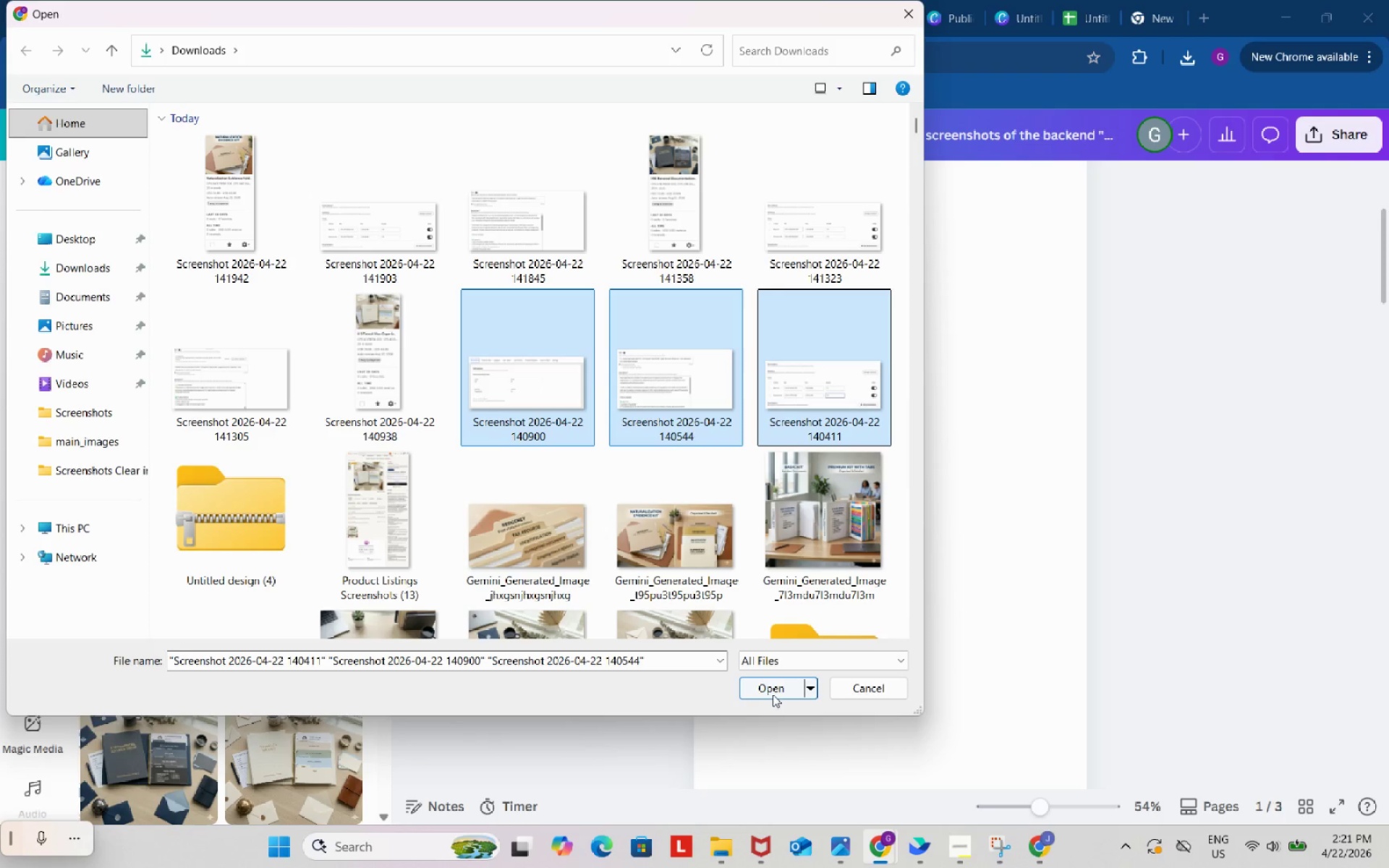 
left_click([770, 691])
 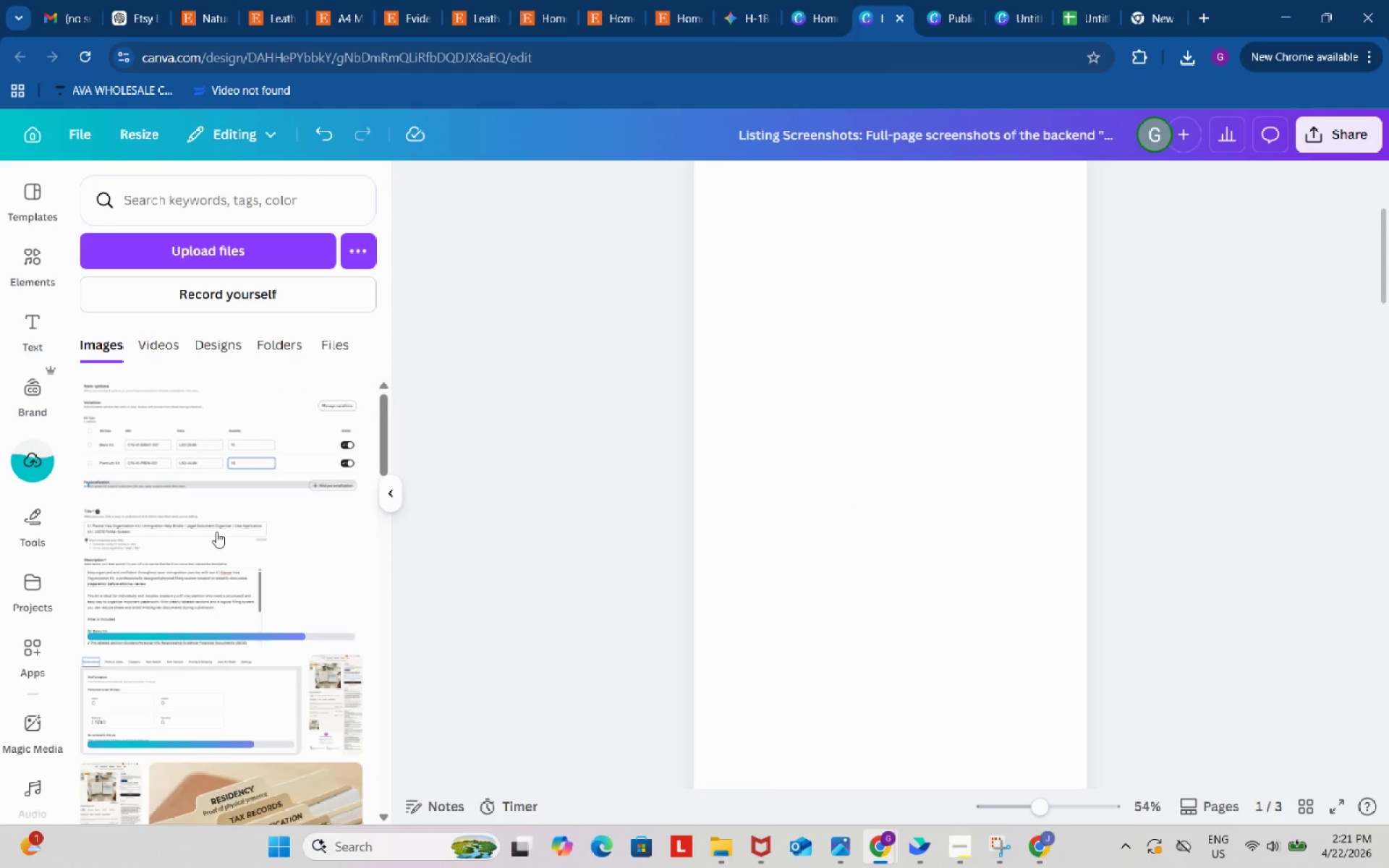 
left_click([961, 841])